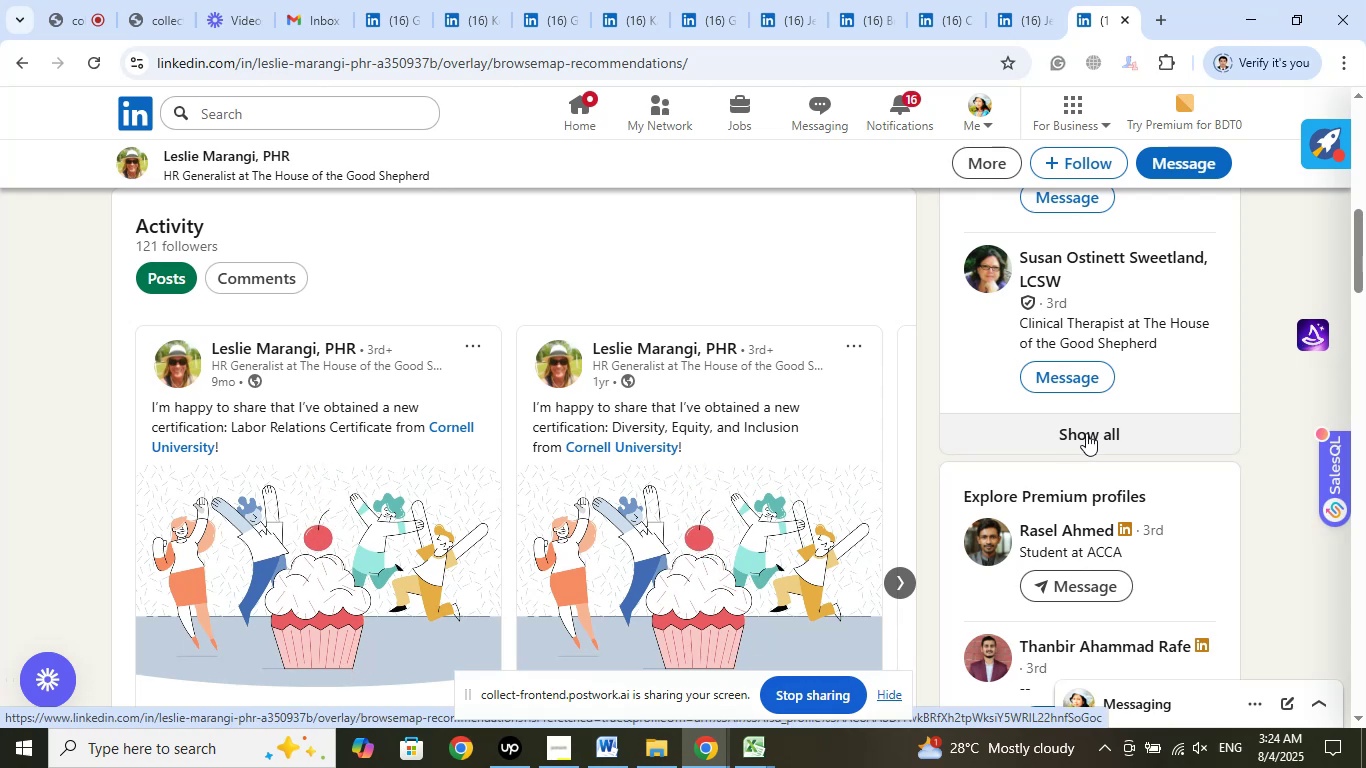 
left_click([1074, 429])
 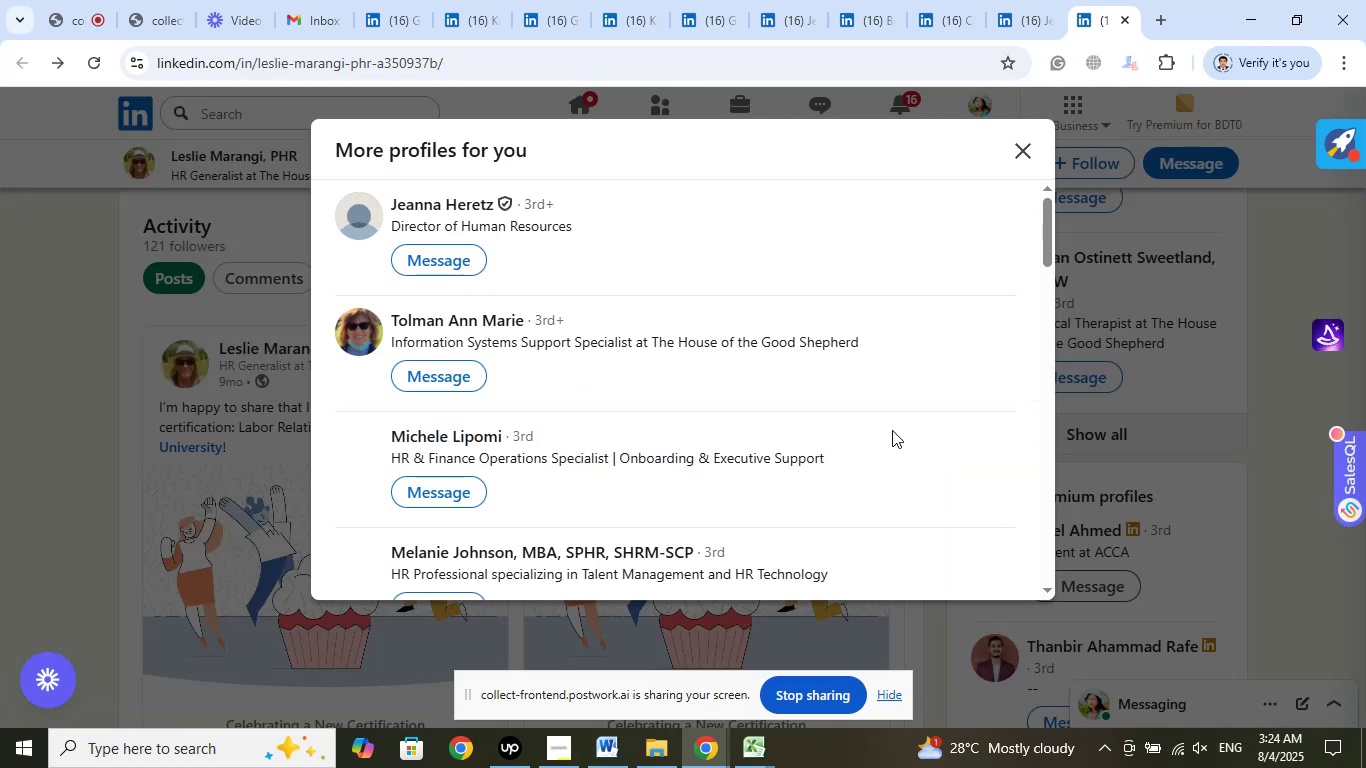 
left_click([759, 755])
 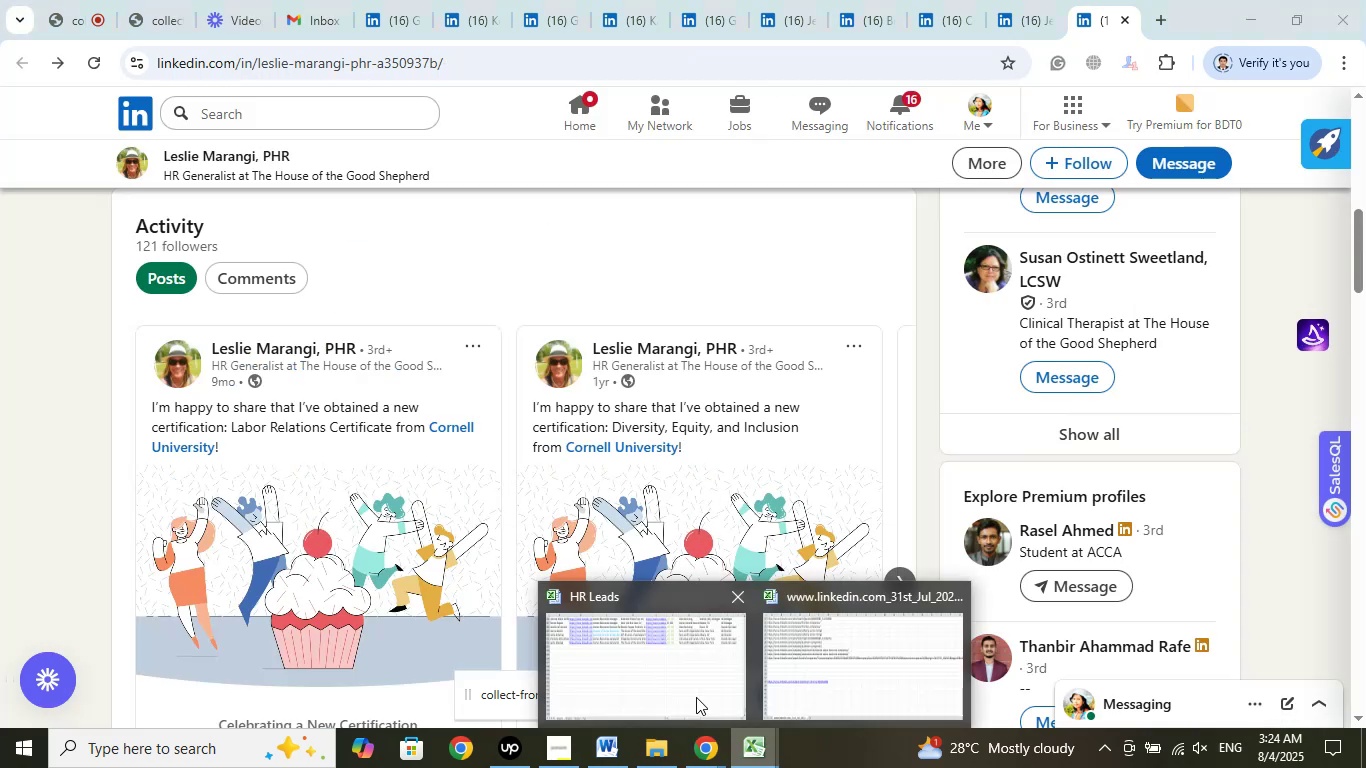 
left_click([649, 675])
 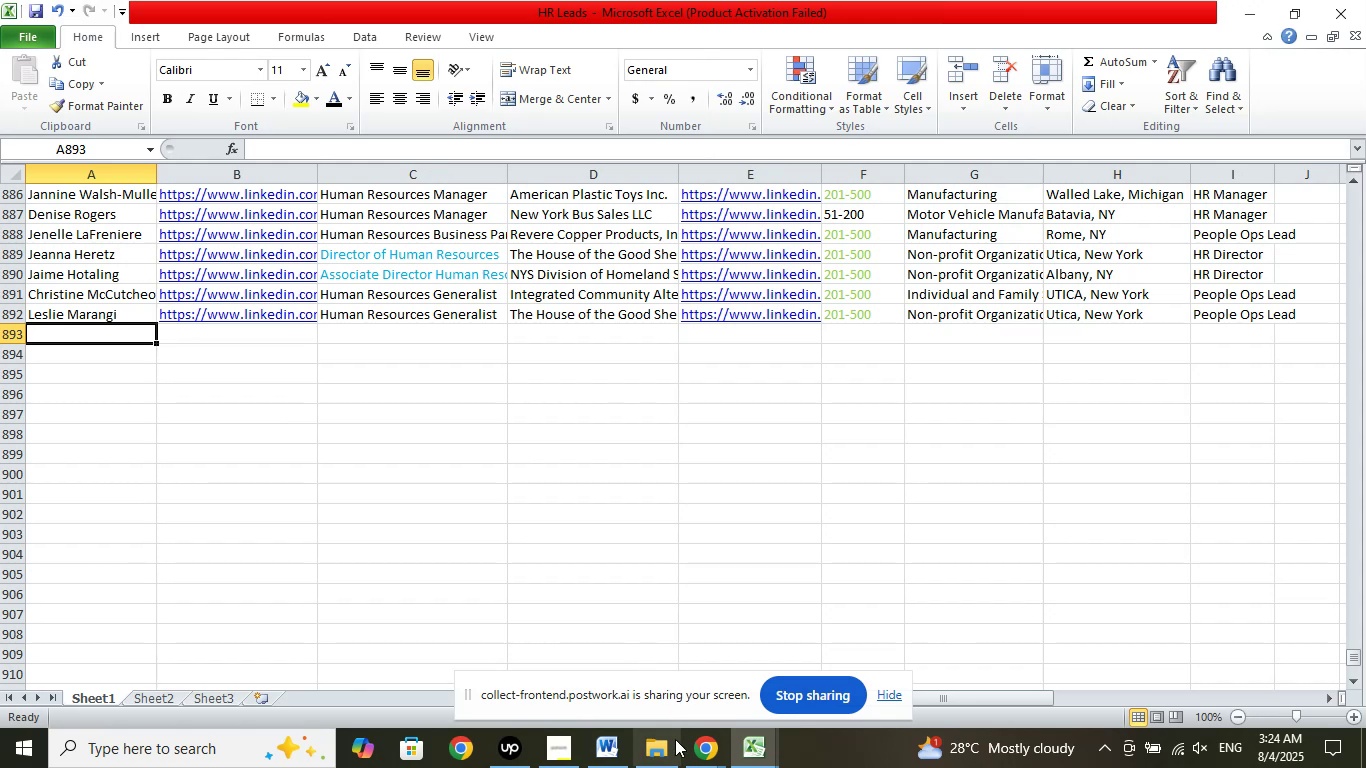 
left_click([699, 765])
 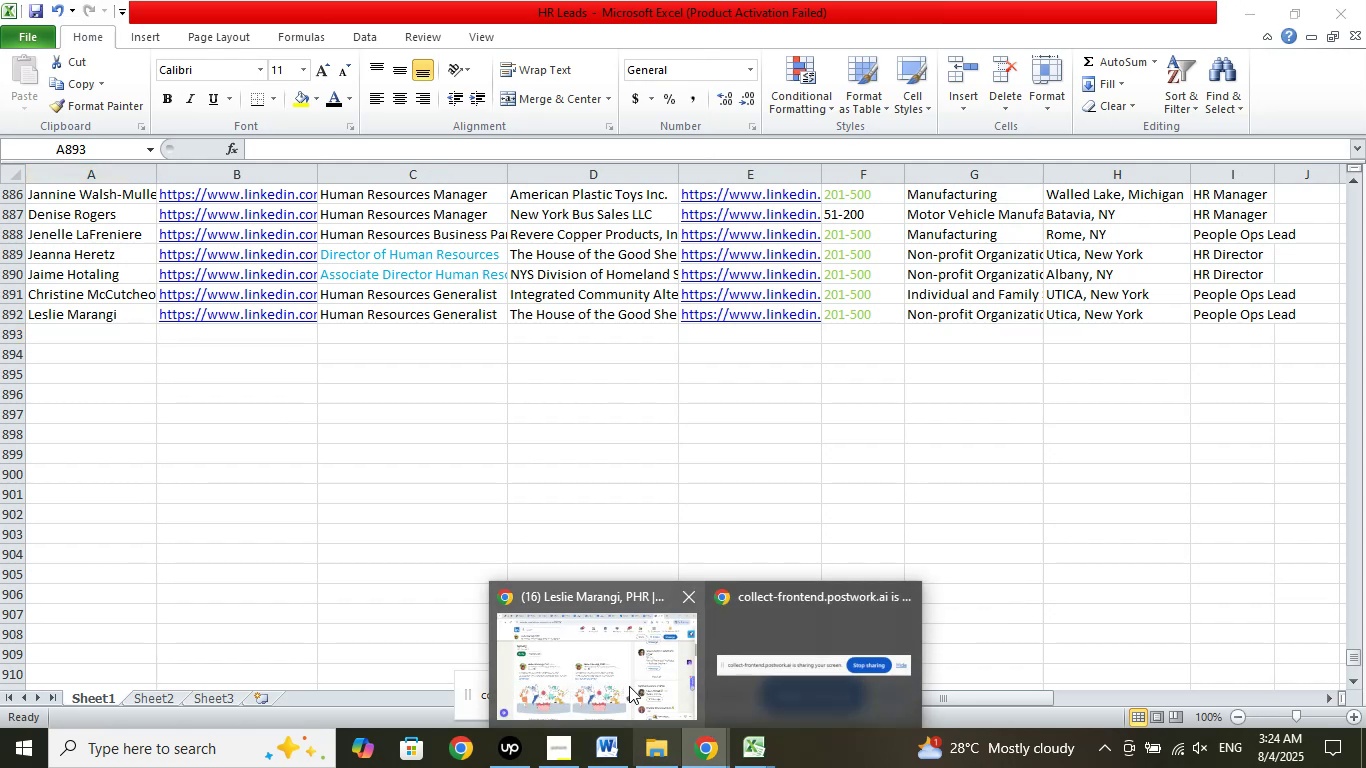 
left_click([626, 682])
 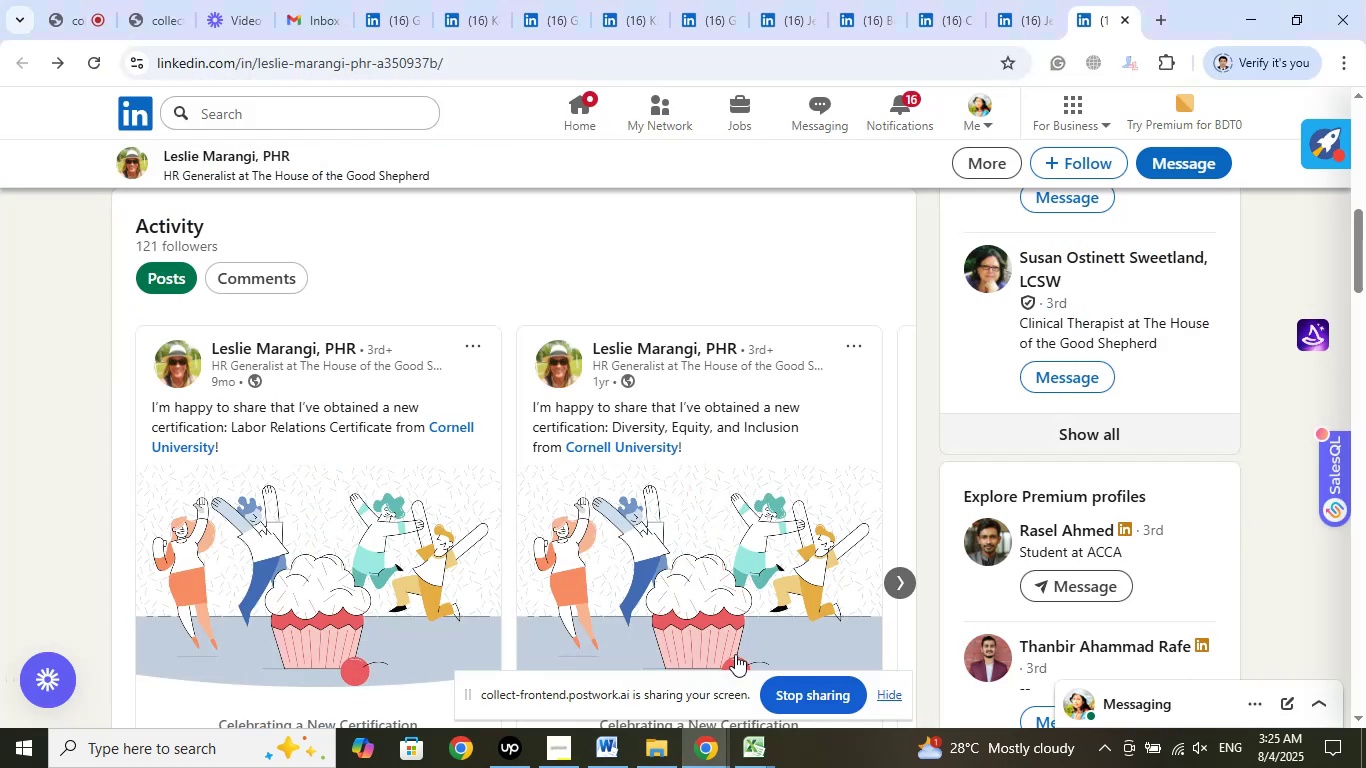 
wait(10.89)
 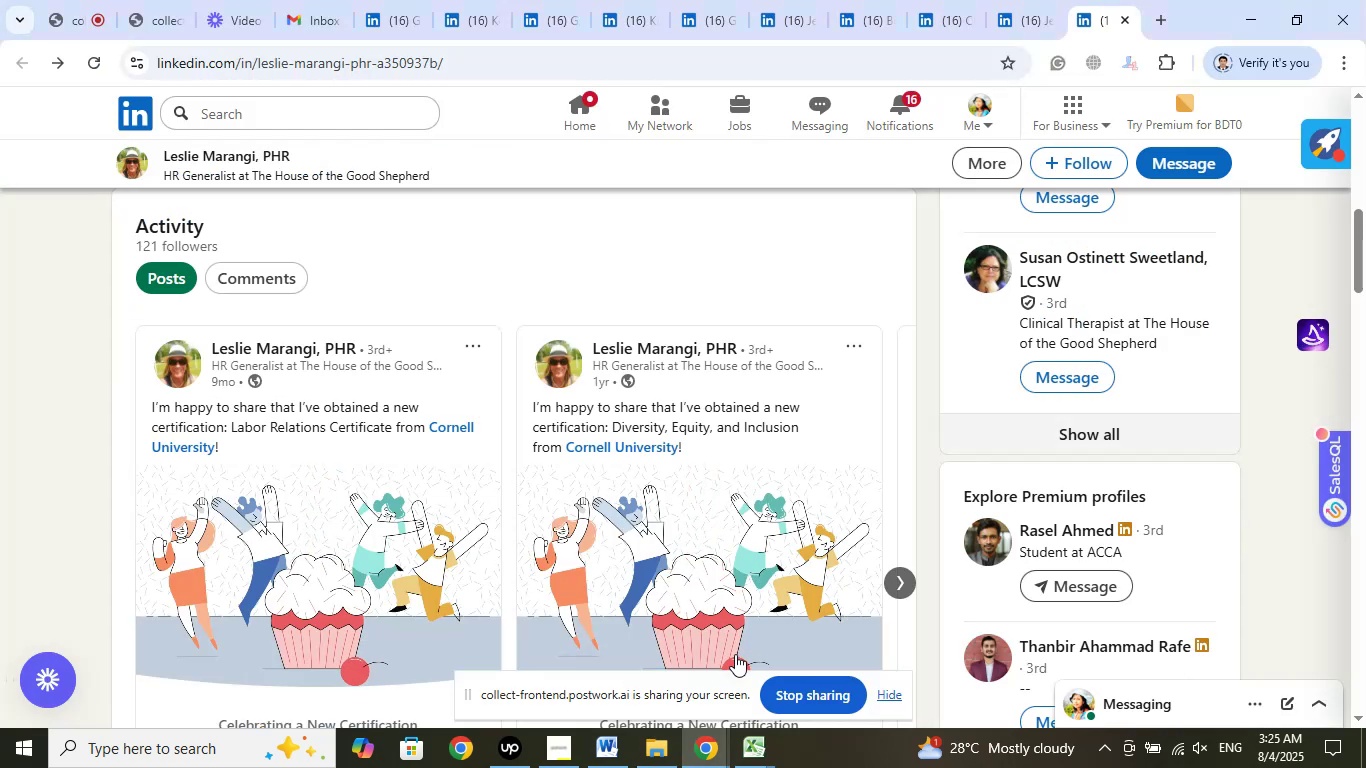 
scroll: coordinate [819, 376], scroll_direction: up, amount: 7.0
 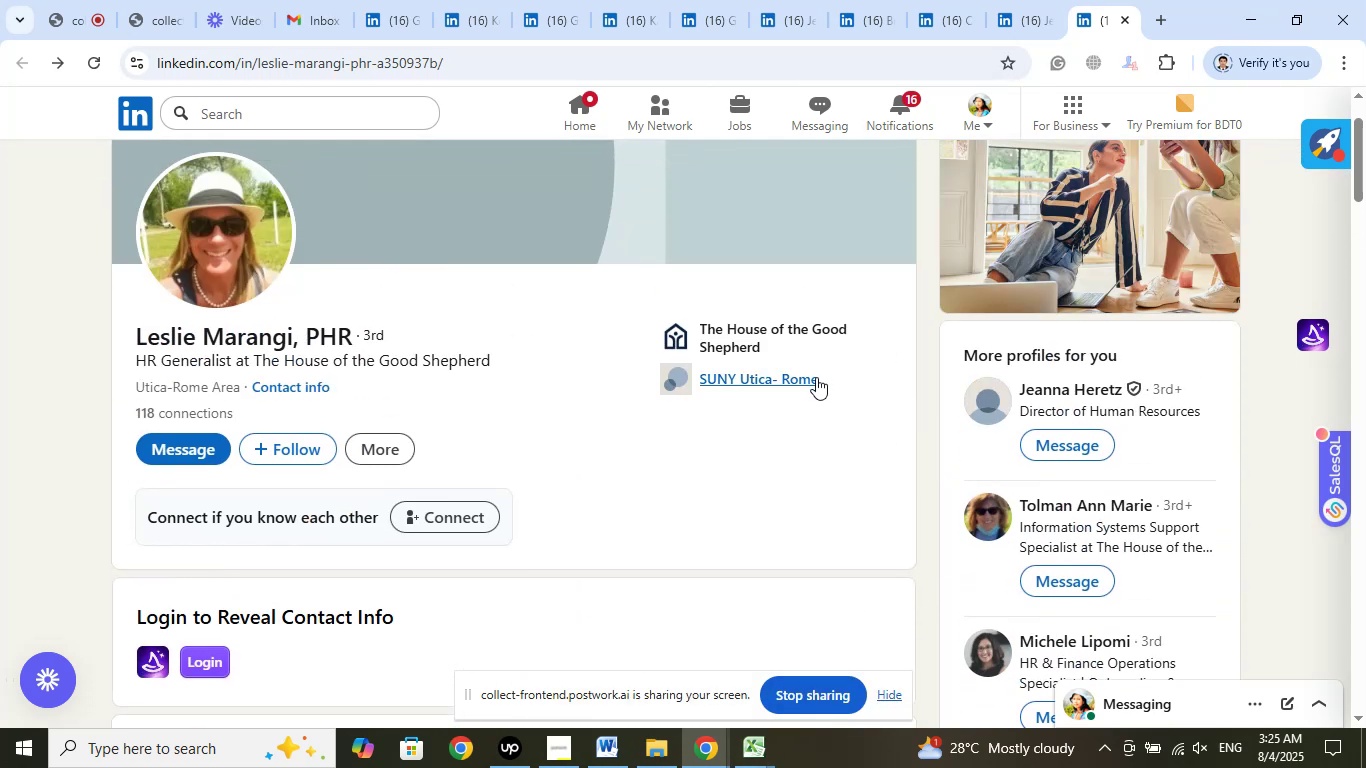 
wait(7.19)
 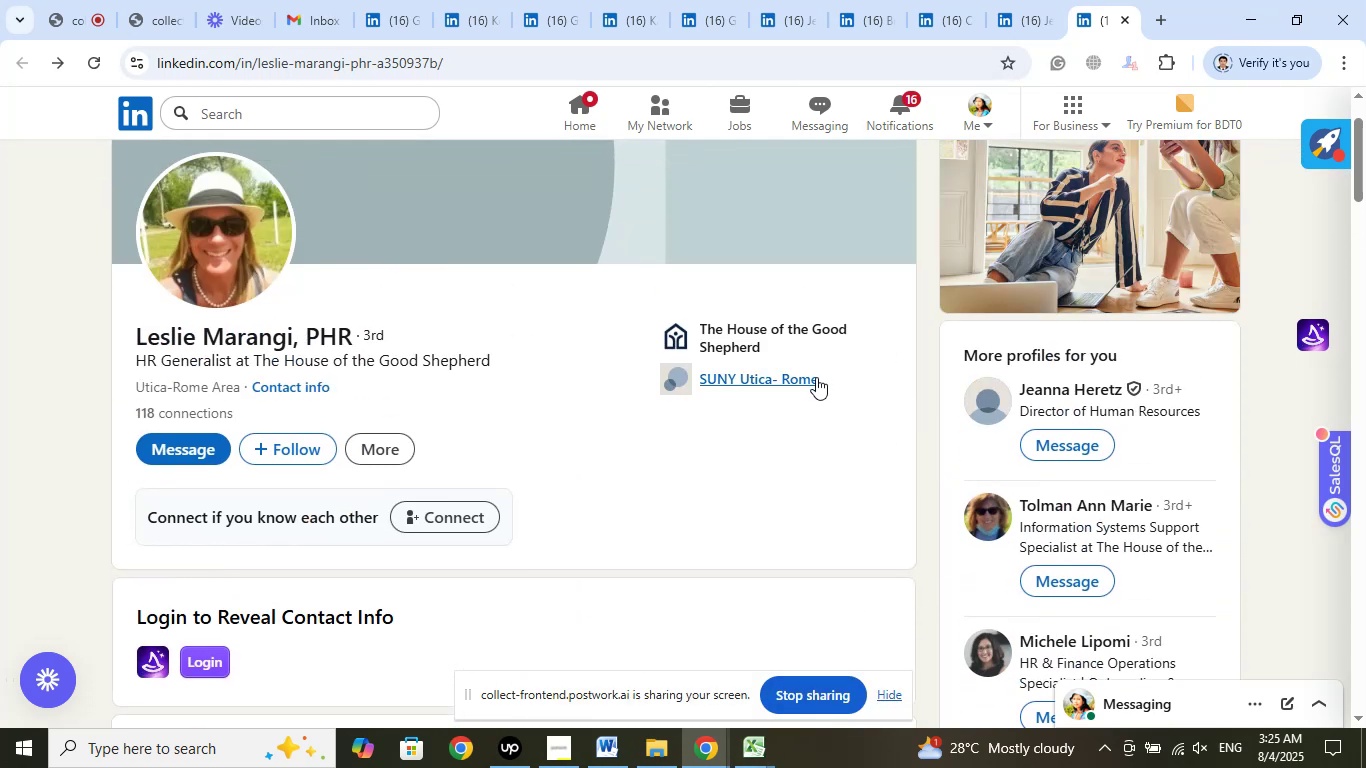 
left_click([739, 752])
 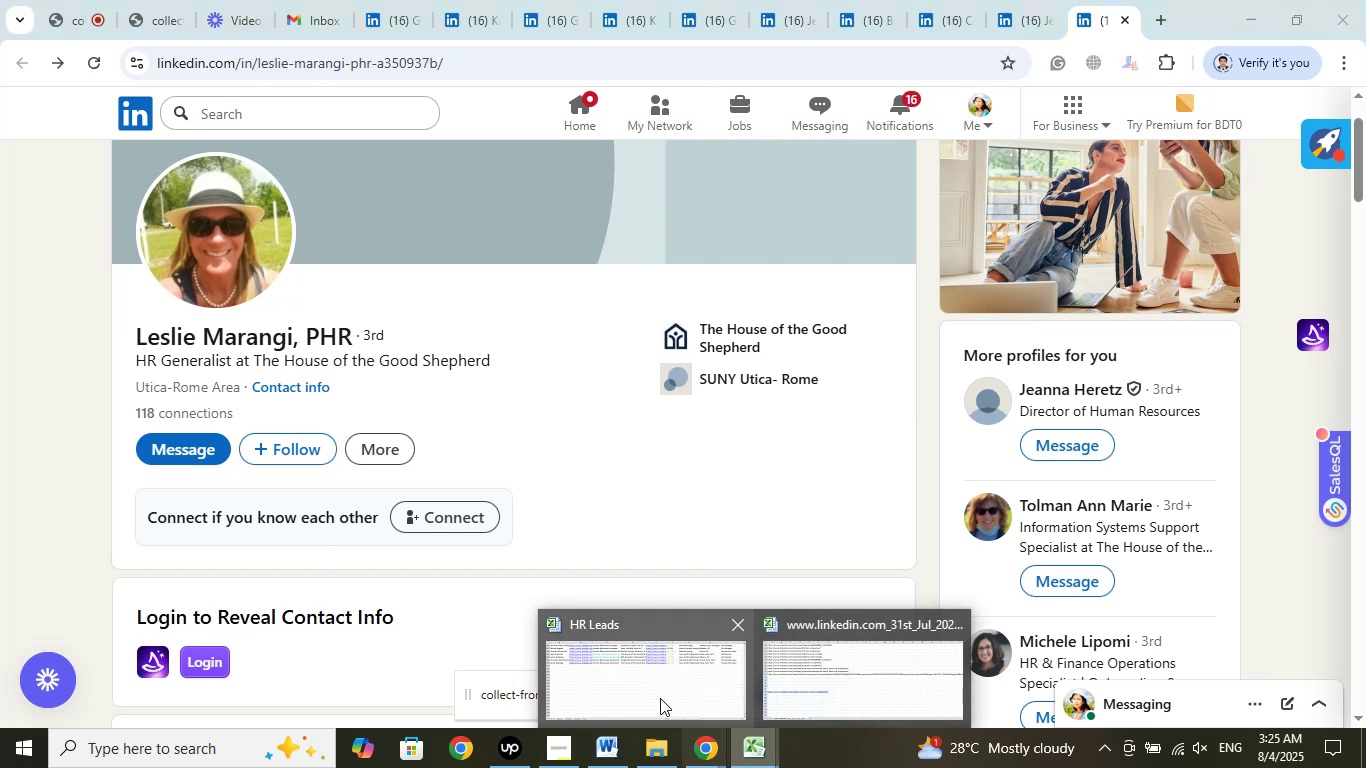 
left_click([659, 691])
 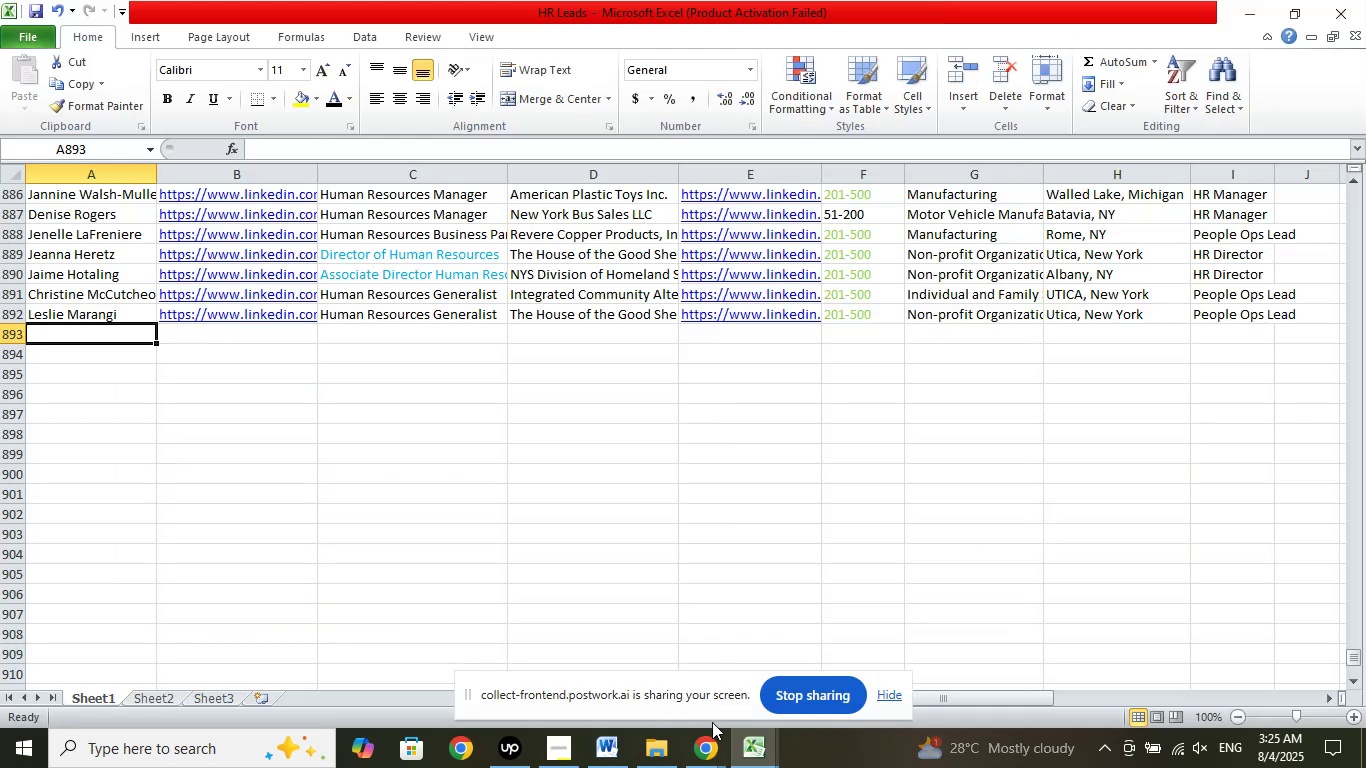 
left_click([706, 746])
 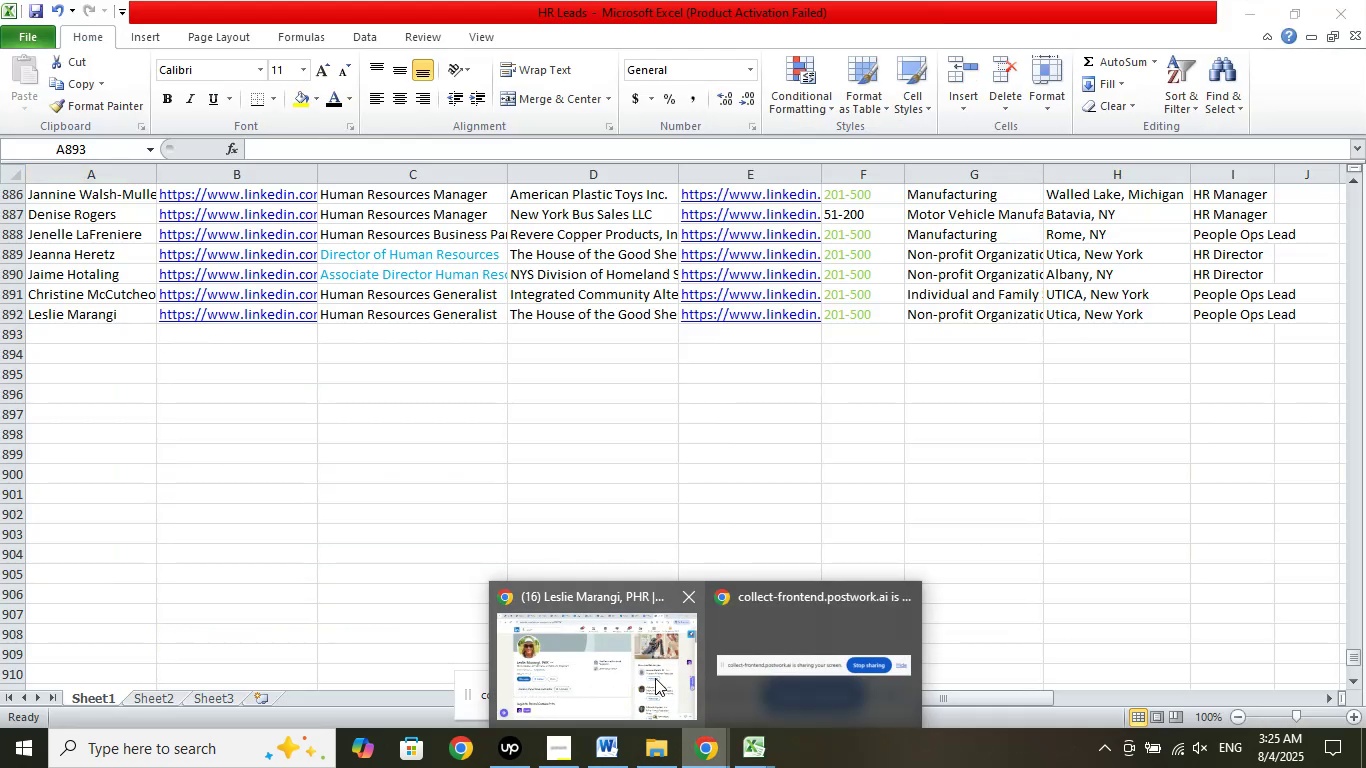 
left_click([641, 671])
 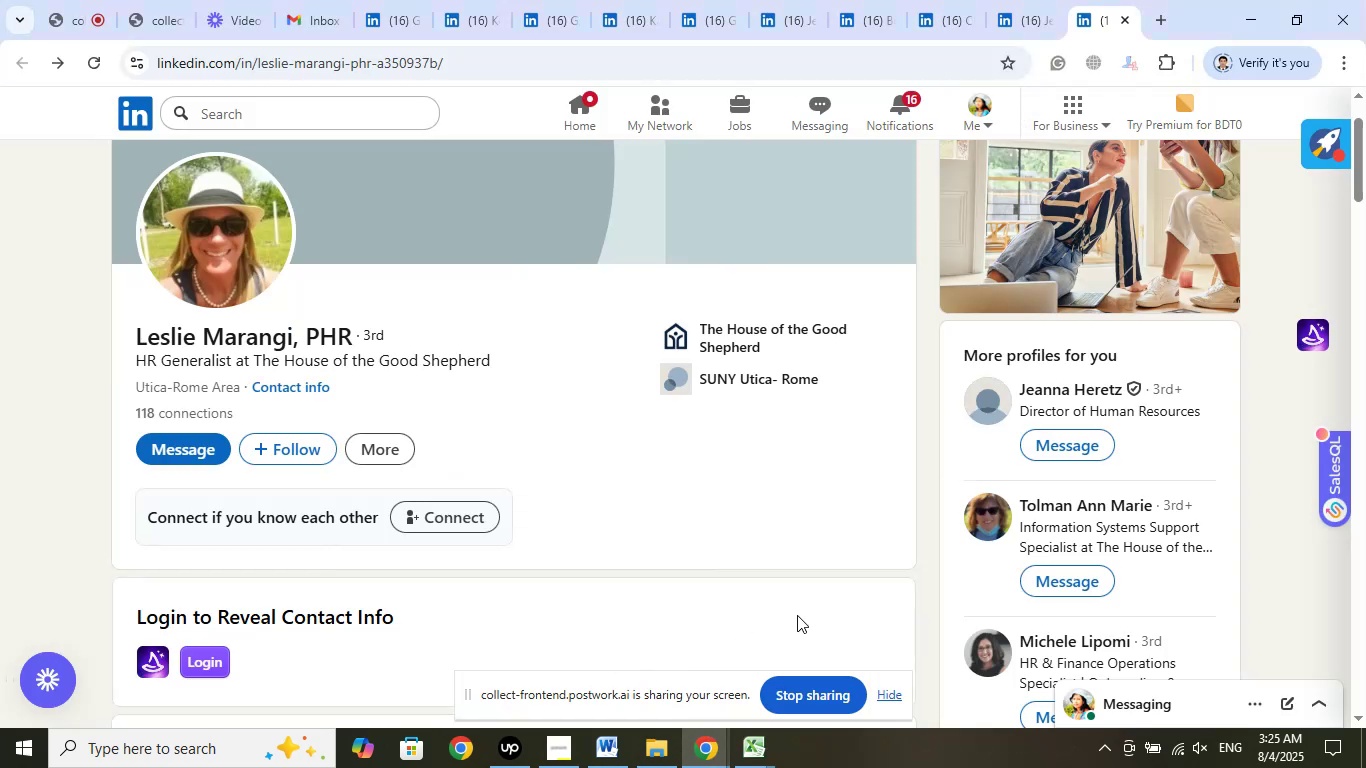 
scroll: coordinate [784, 600], scroll_direction: down, amount: 2.0
 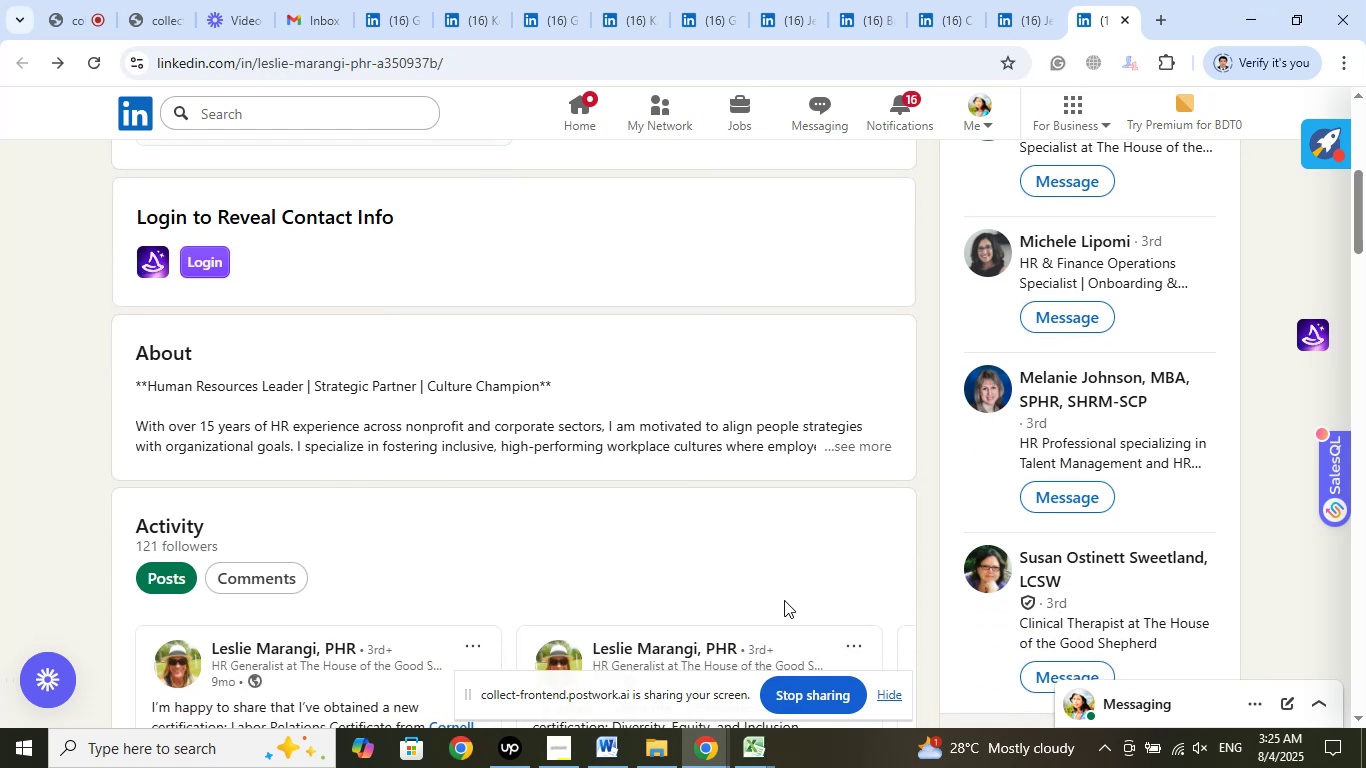 
scroll: coordinate [784, 600], scroll_direction: up, amount: 1.0
 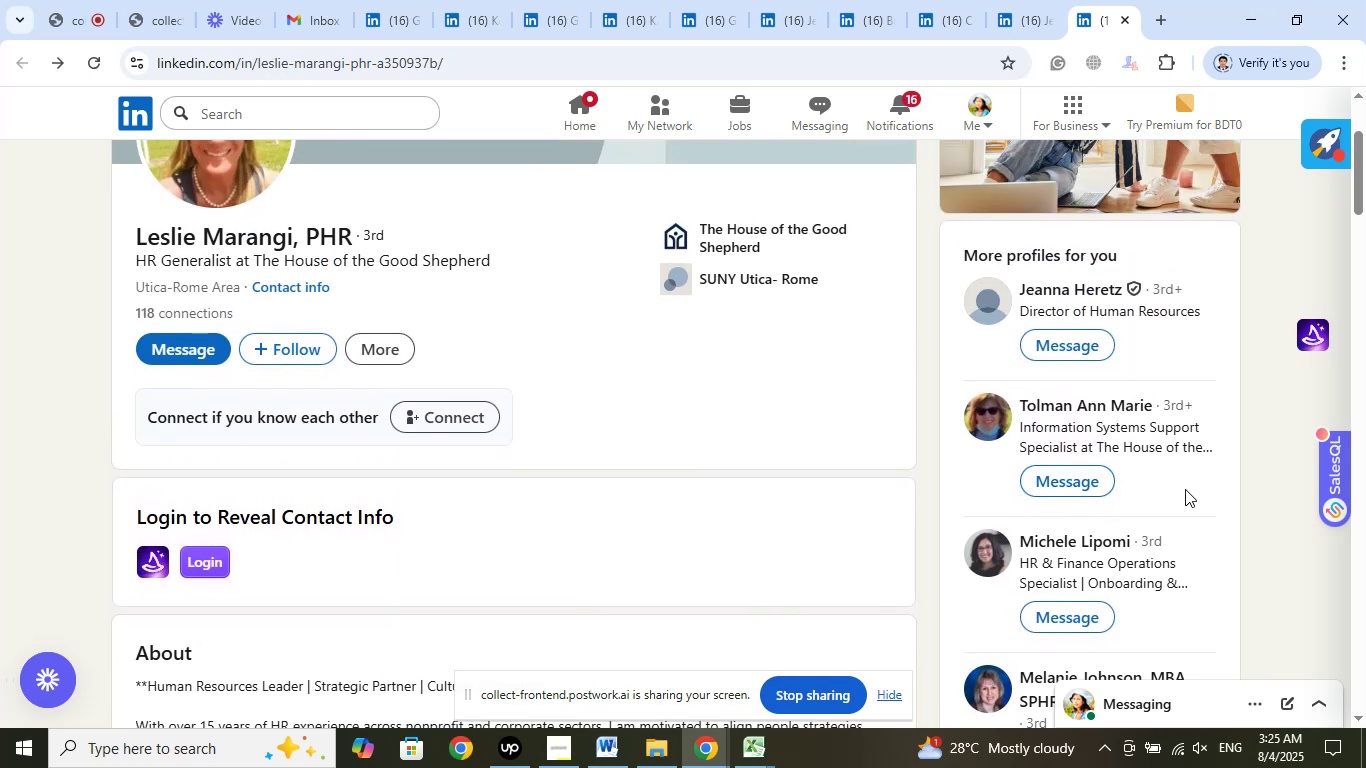 
scroll: coordinate [1180, 591], scroll_direction: down, amount: 1.0
 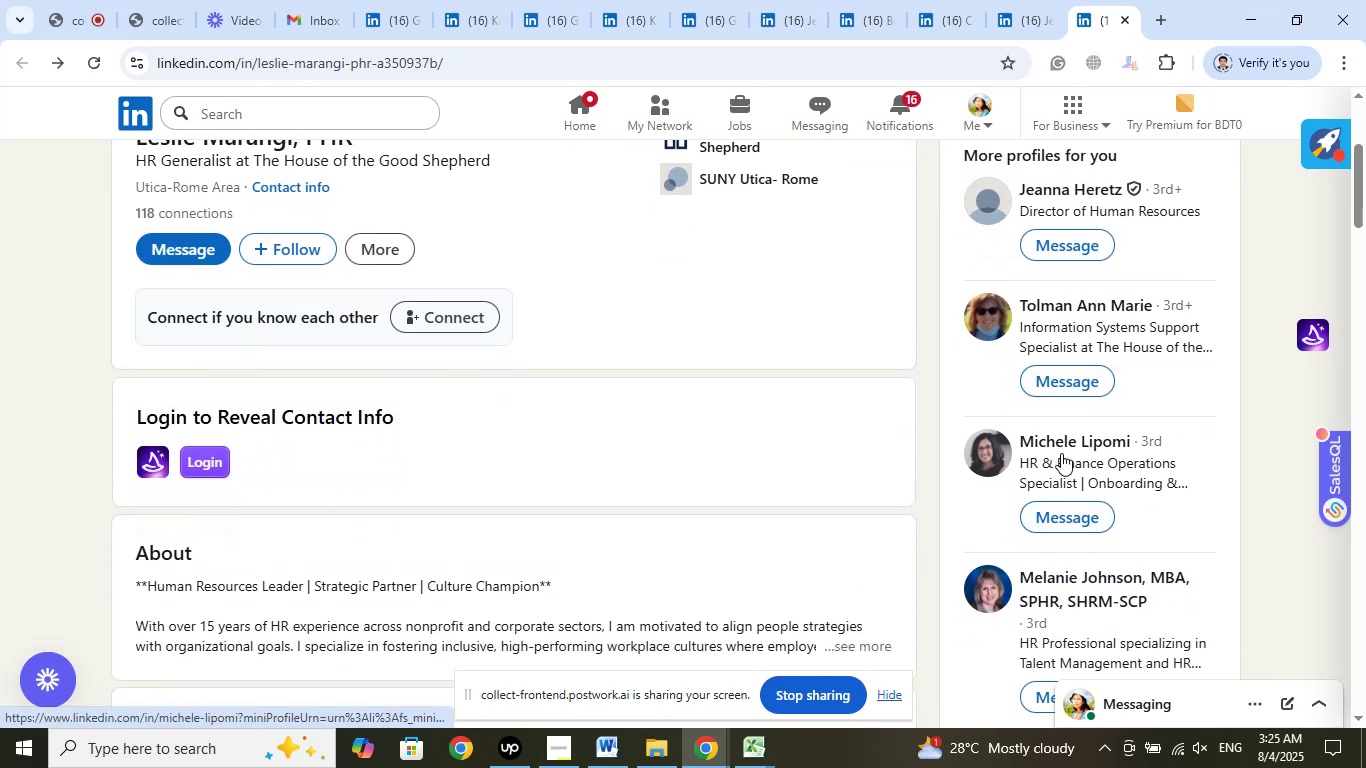 
right_click([1060, 452])
 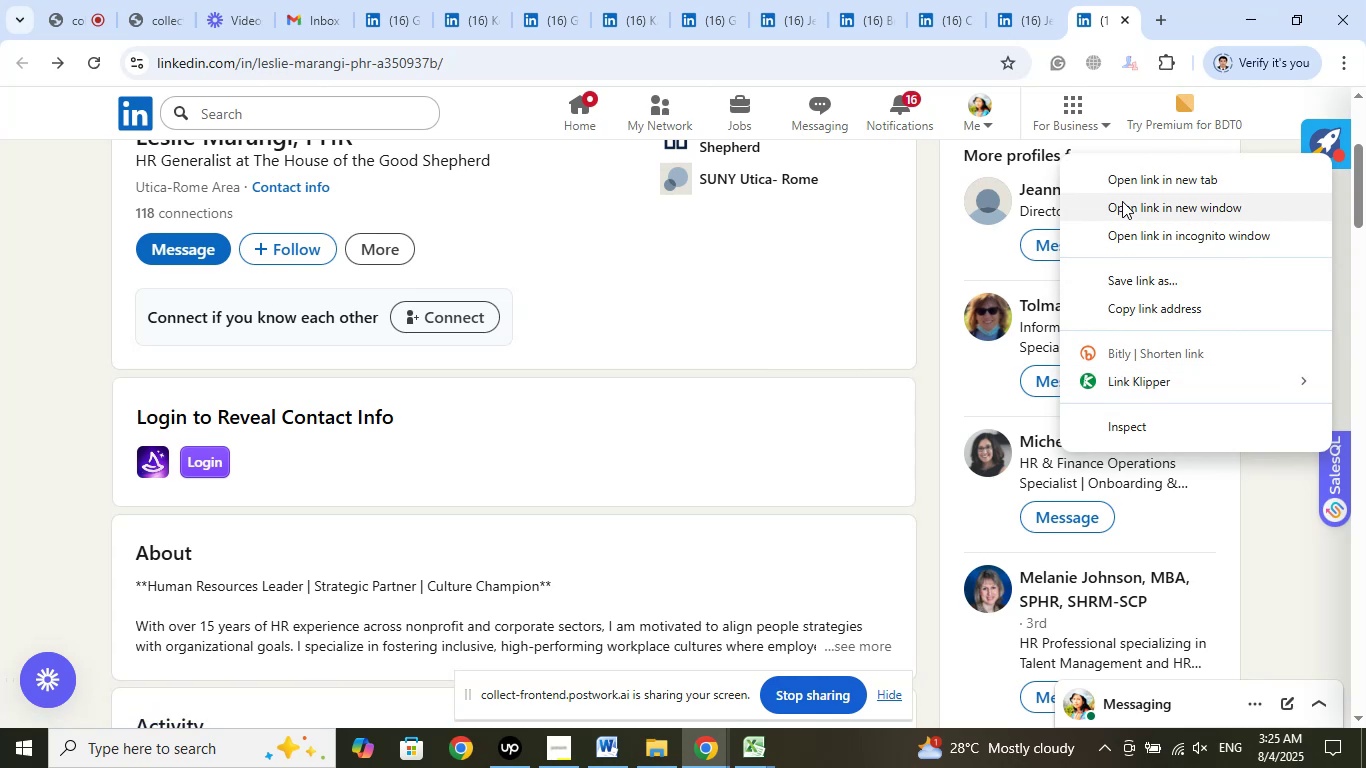 
left_click([1127, 173])
 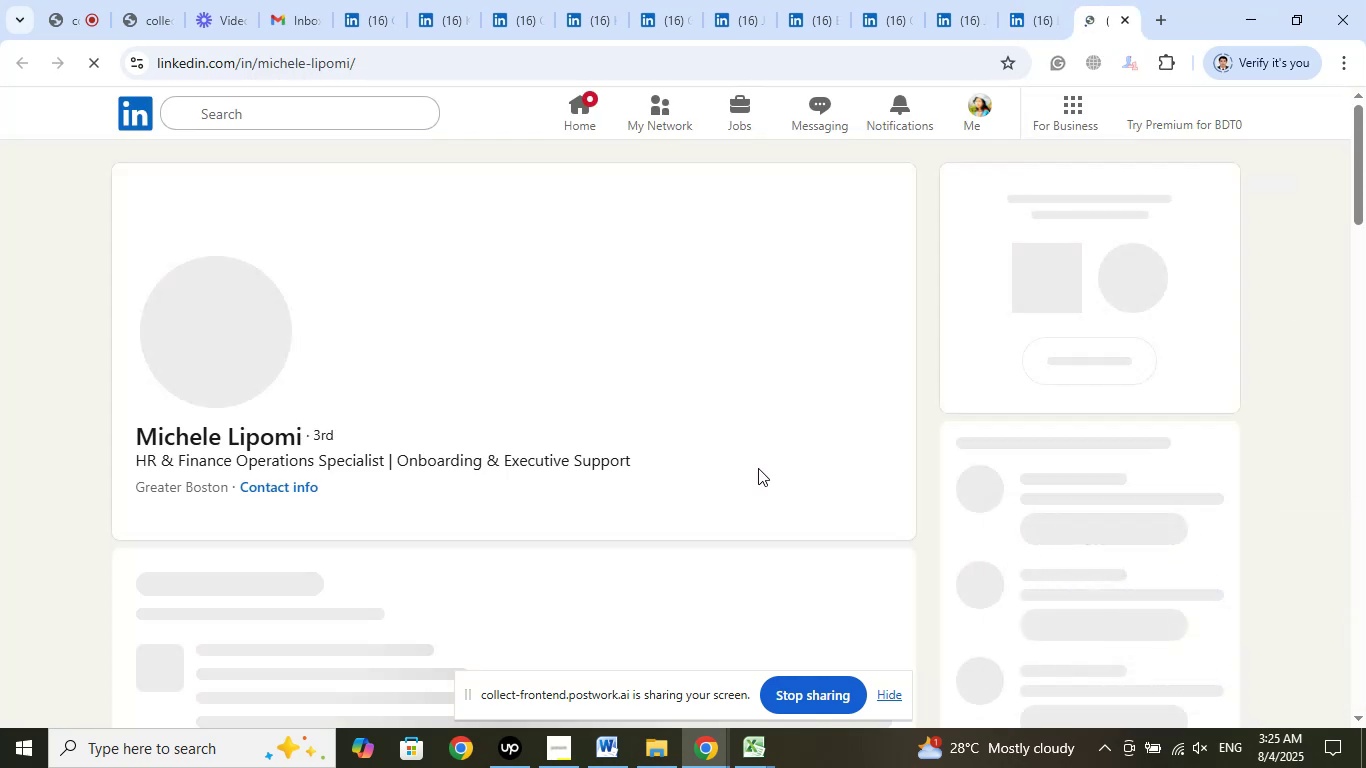 
wait(13.24)
 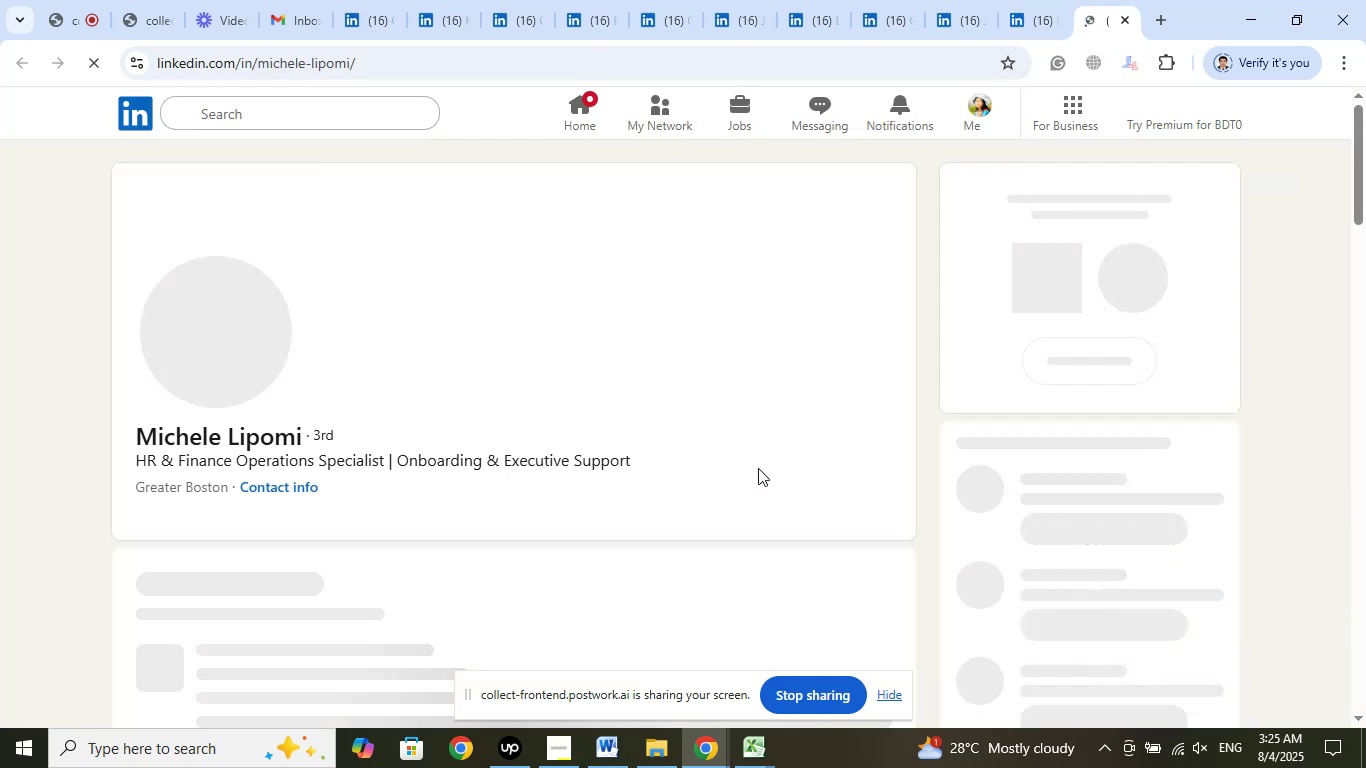 
scroll: coordinate [735, 489], scroll_direction: down, amount: 6.0
 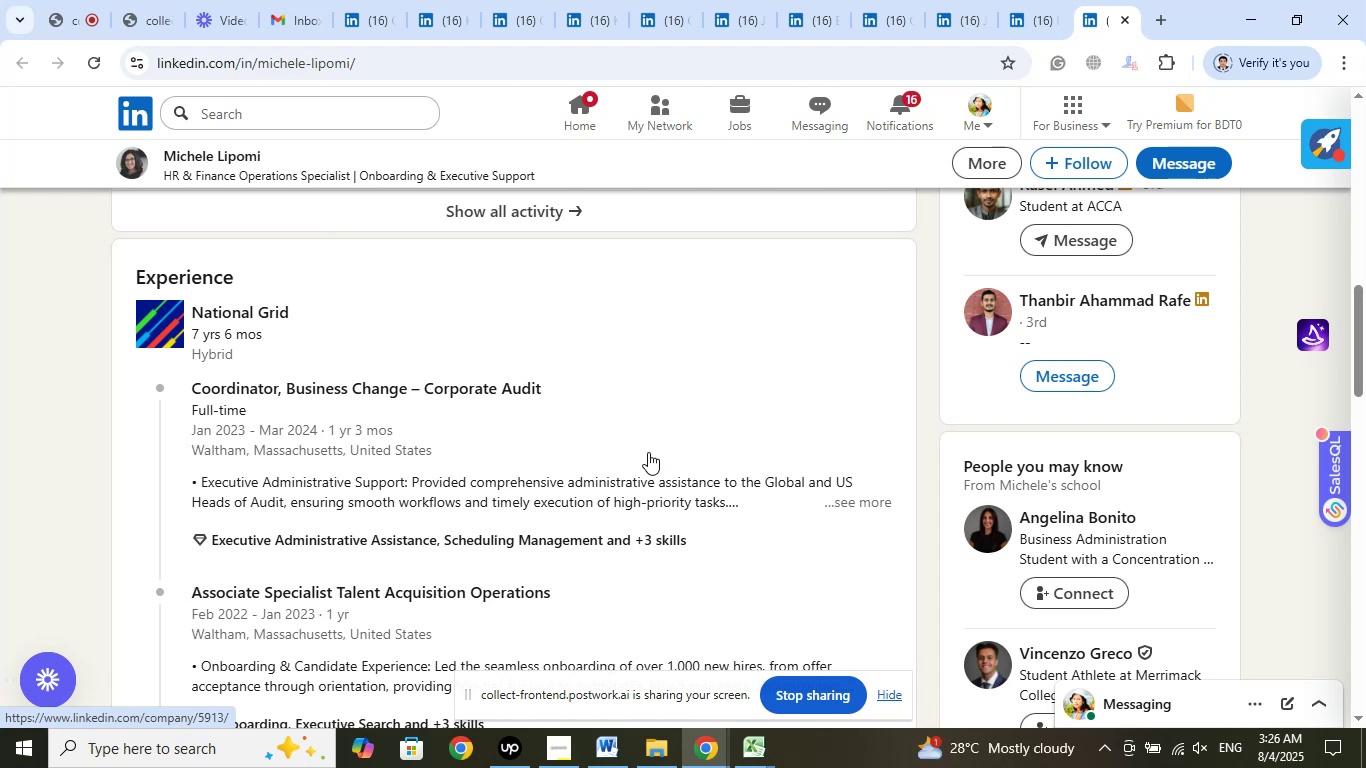 
wait(38.96)
 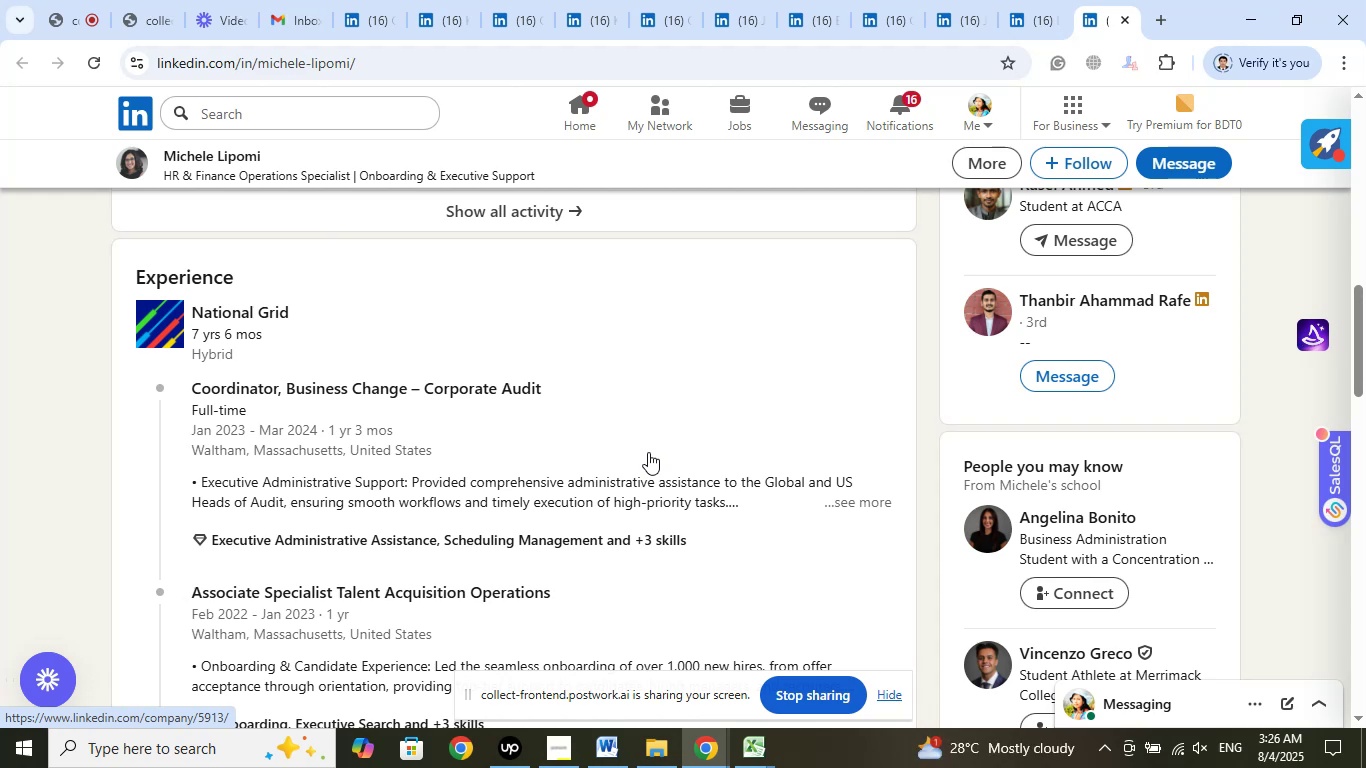 
scroll: coordinate [643, 465], scroll_direction: down, amount: 1.0
 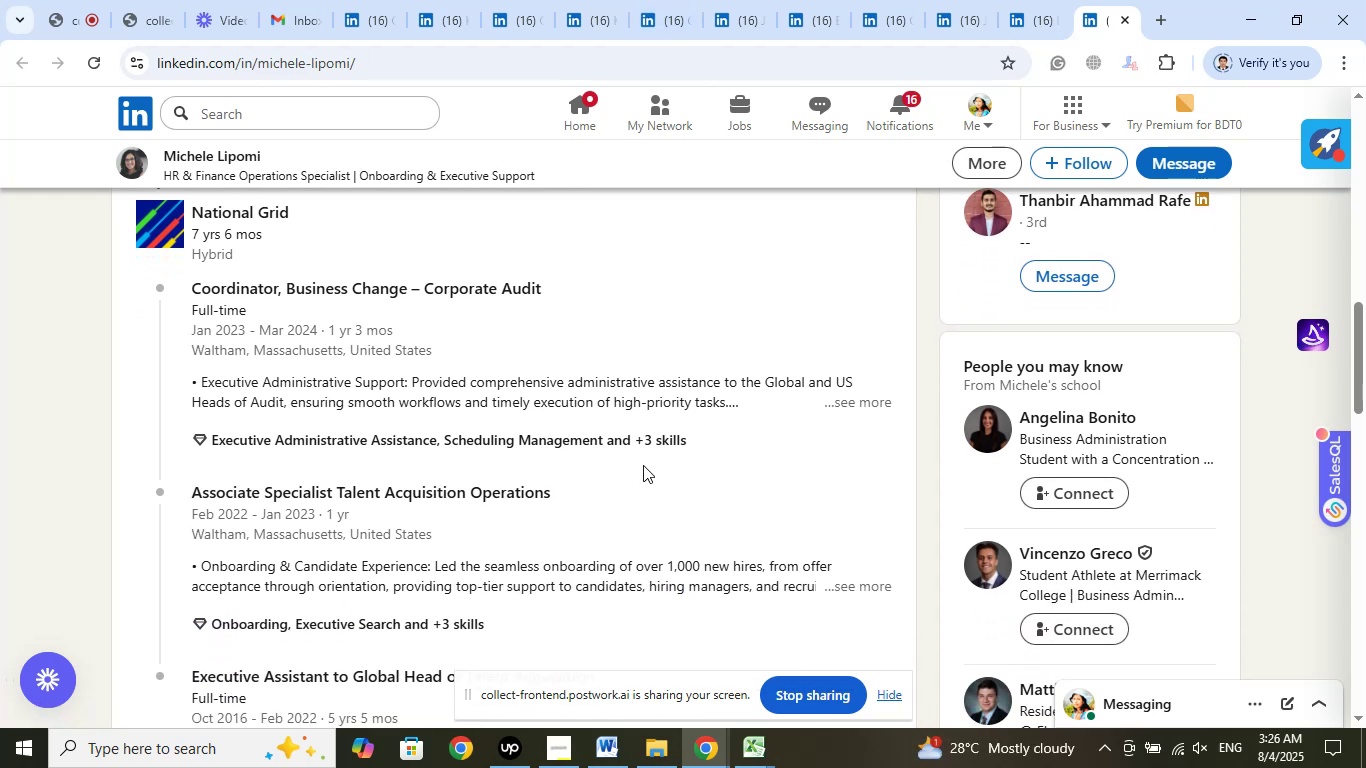 
scroll: coordinate [643, 465], scroll_direction: up, amount: 1.0
 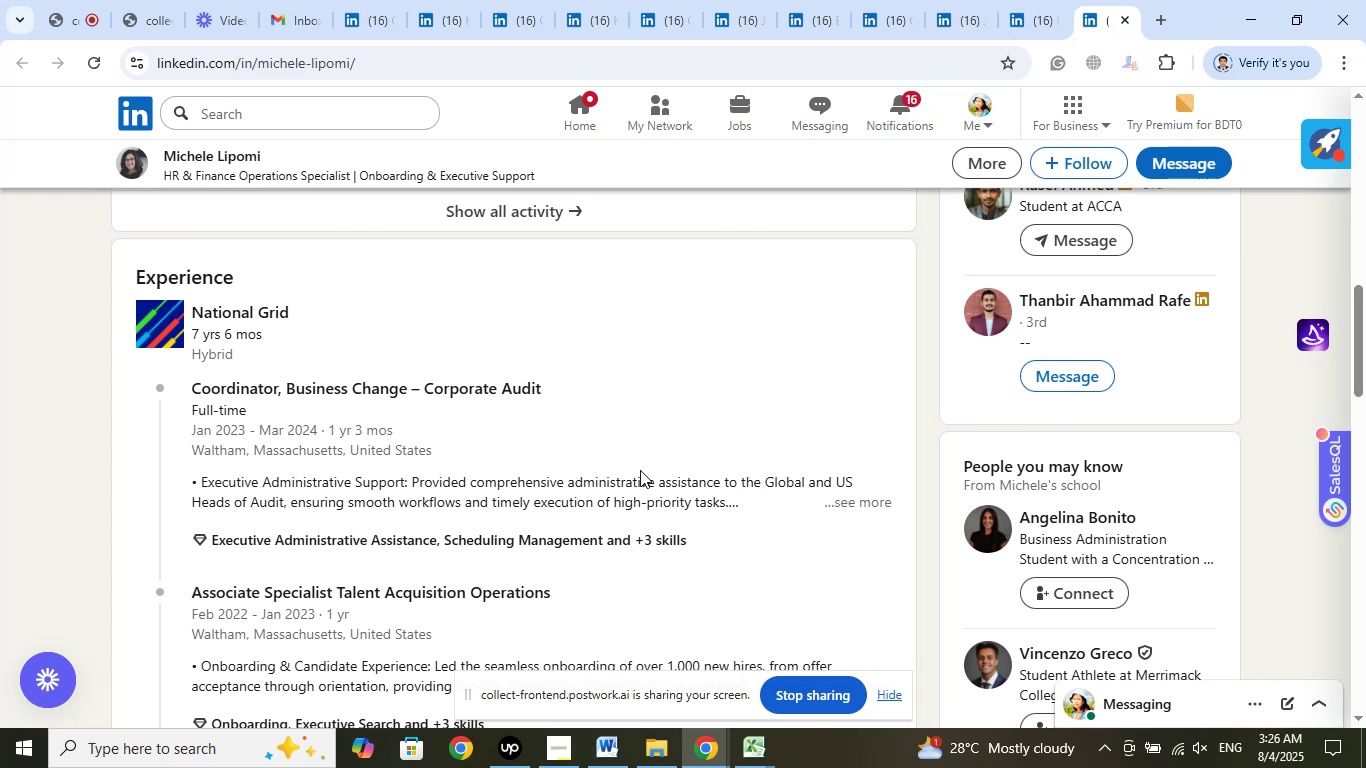 
wait(16.22)
 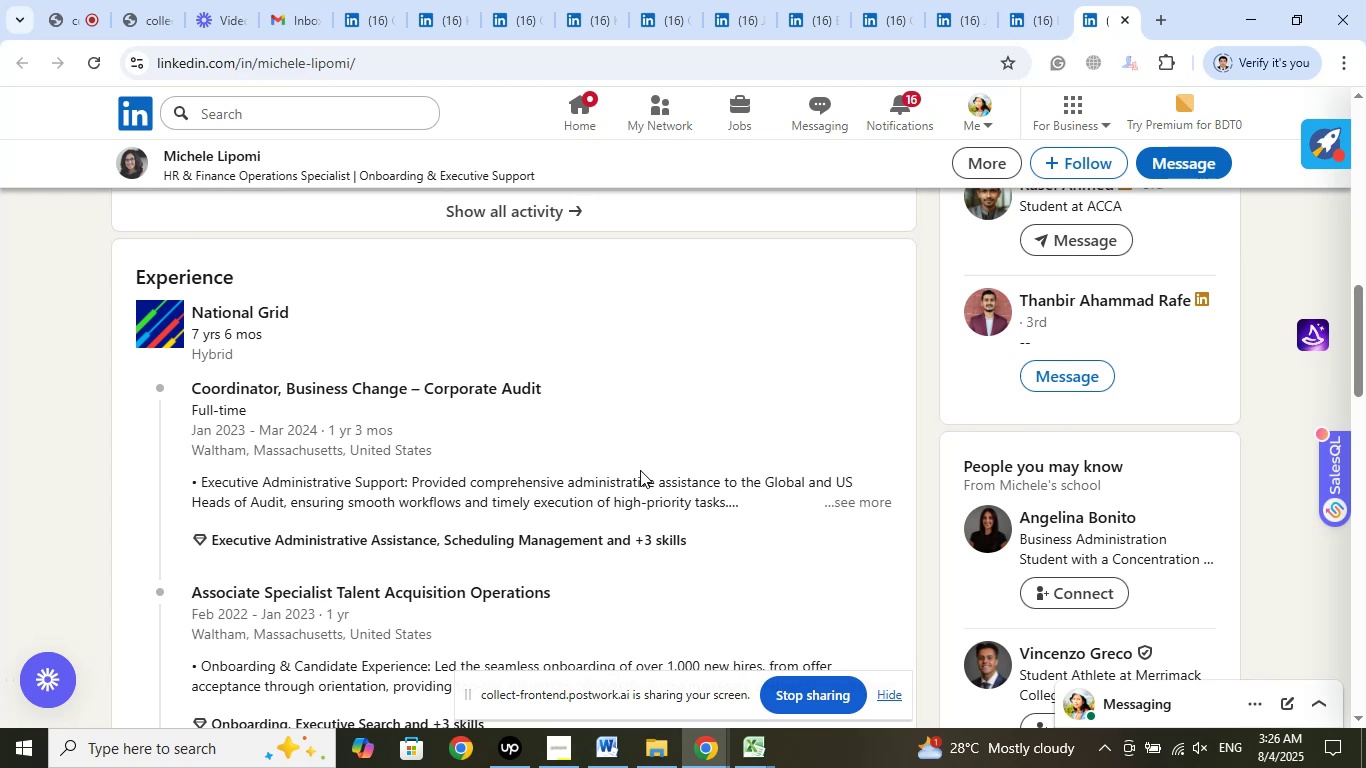 
scroll: coordinate [640, 470], scroll_direction: down, amount: 3.0
 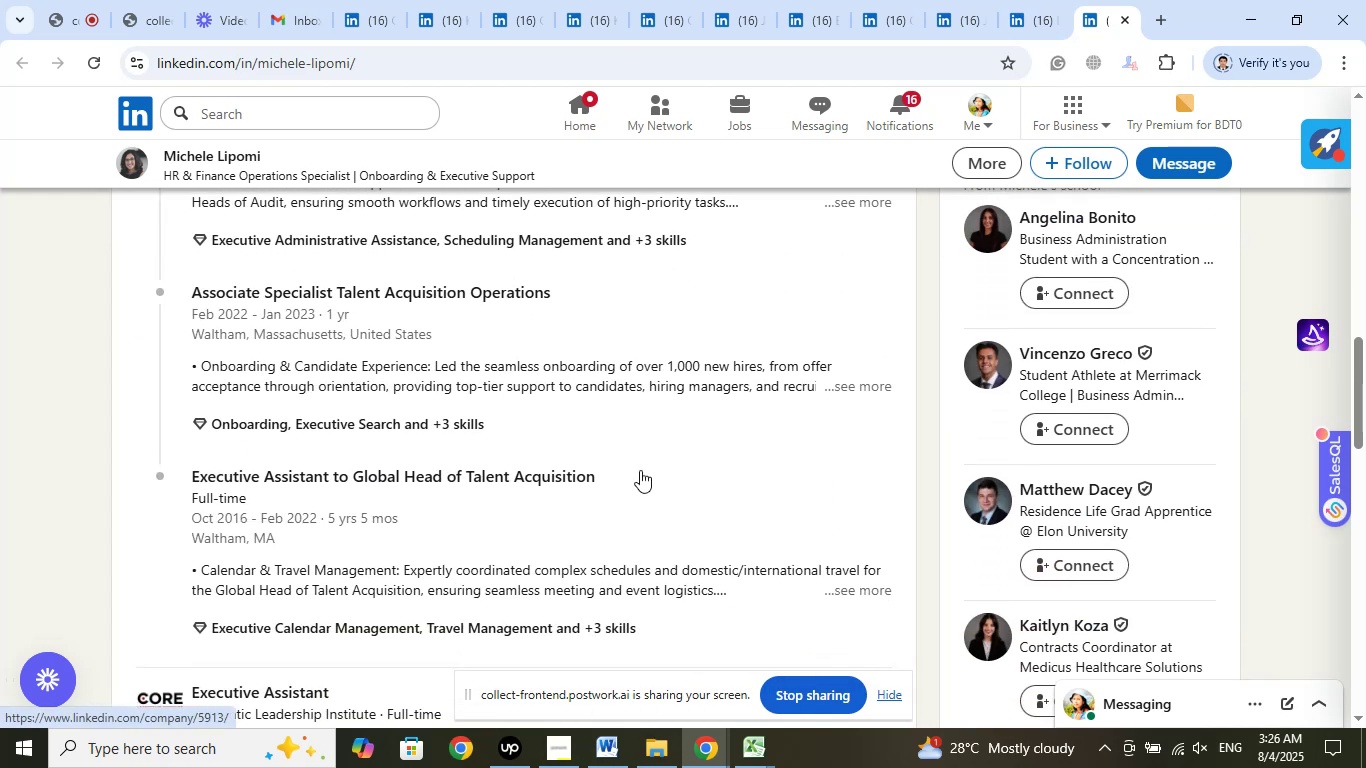 
scroll: coordinate [639, 464], scroll_direction: up, amount: 5.0
 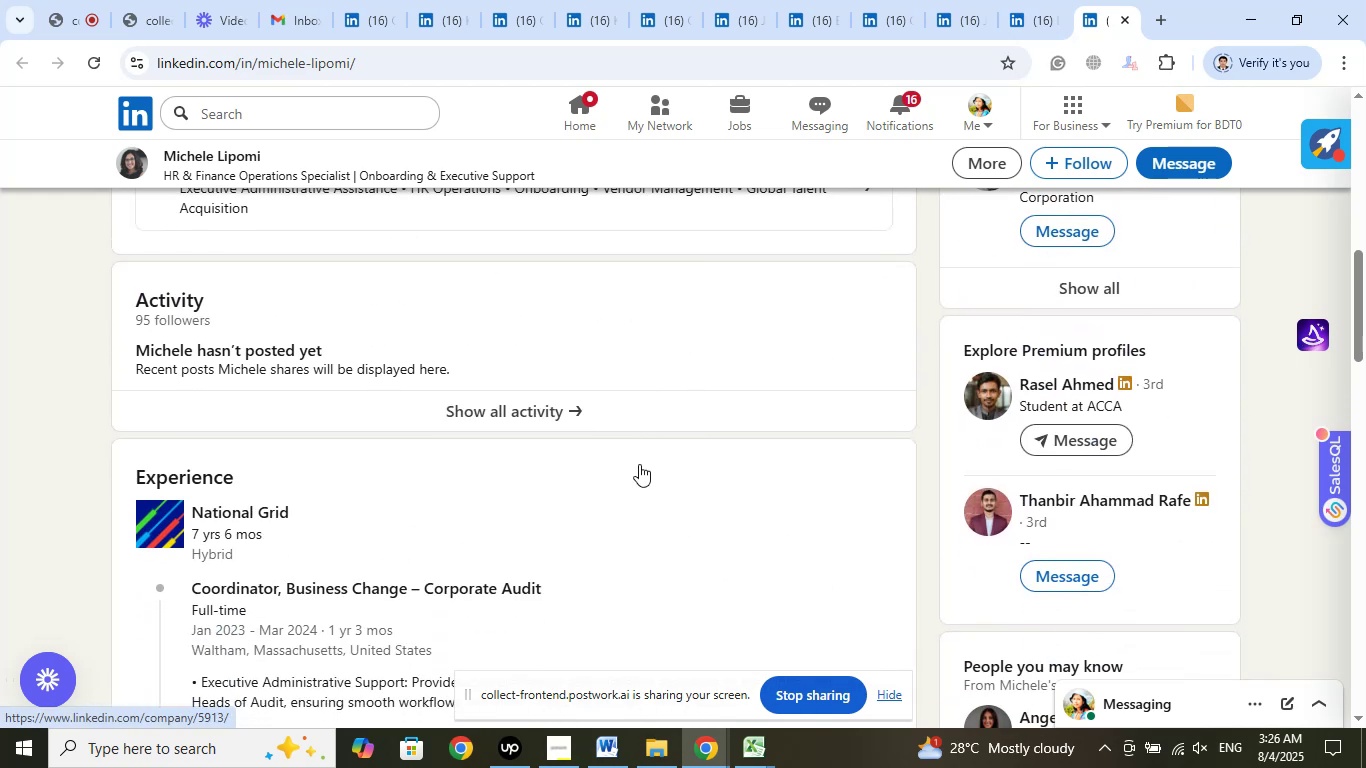 
scroll: coordinate [639, 464], scroll_direction: down, amount: 2.0
 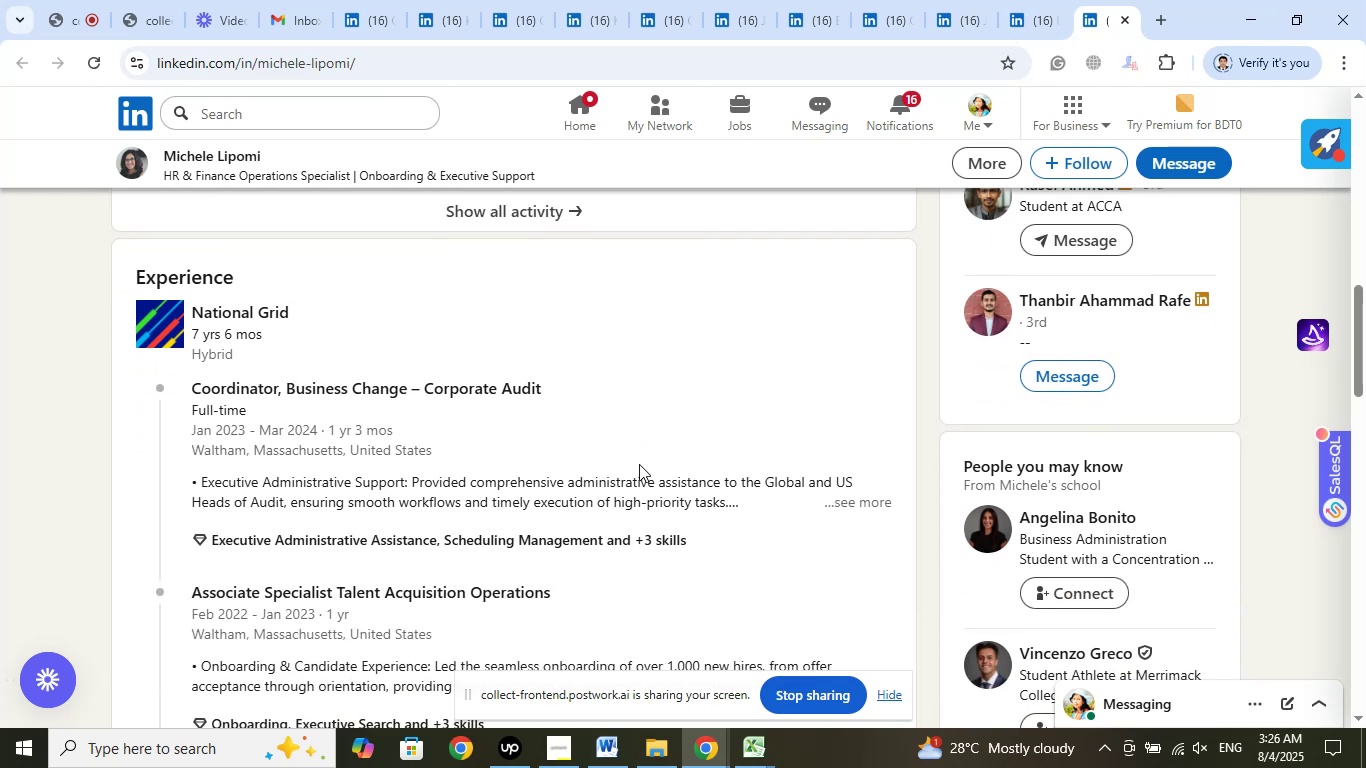 
left_click([1130, 21])
 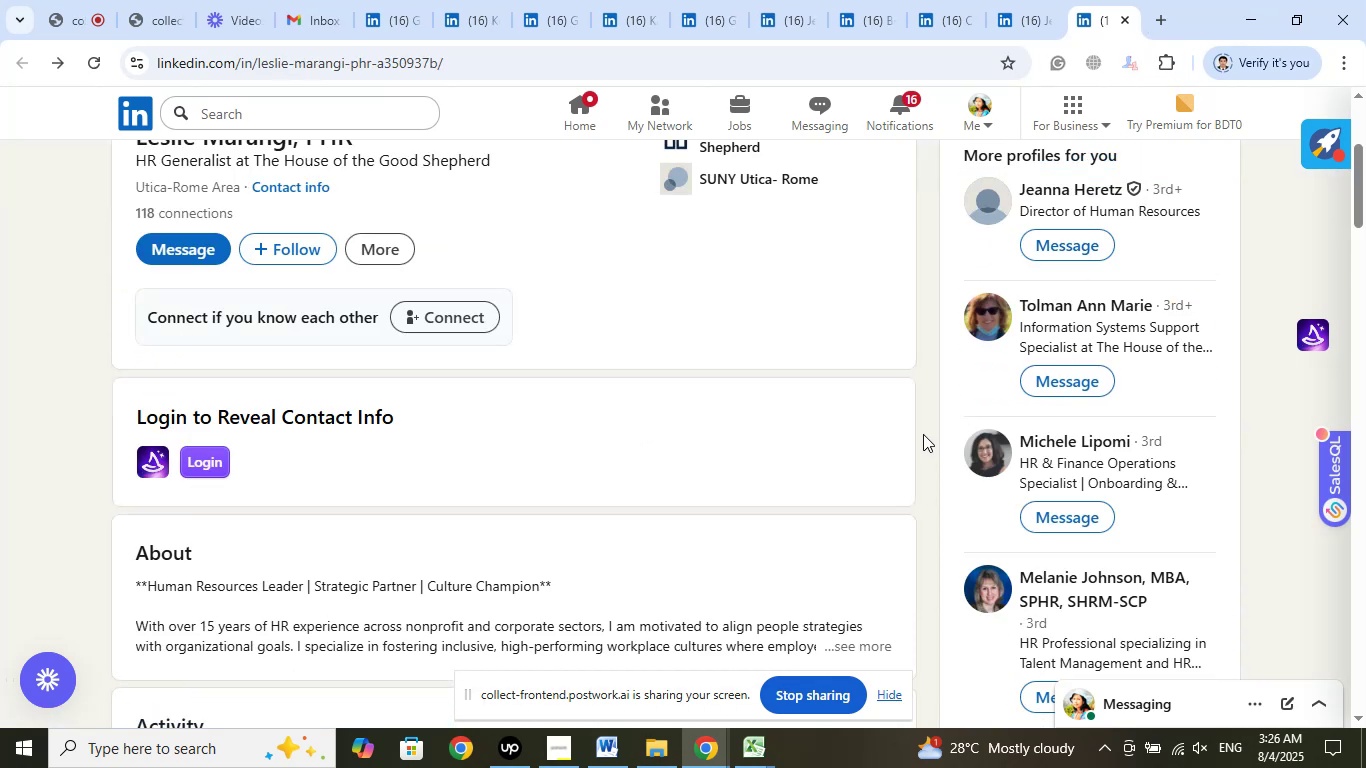 
scroll: coordinate [810, 441], scroll_direction: up, amount: 3.0
 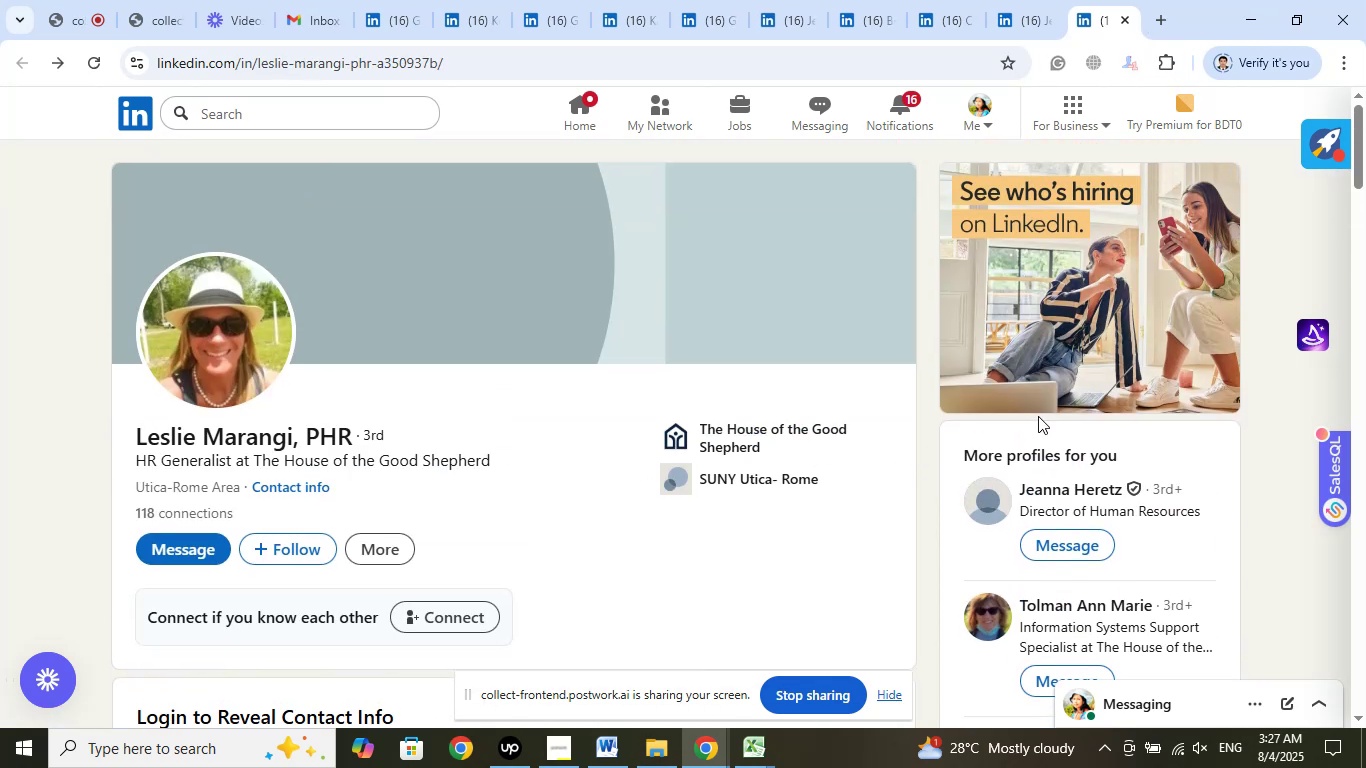 
scroll: coordinate [1037, 411], scroll_direction: down, amount: 2.0
 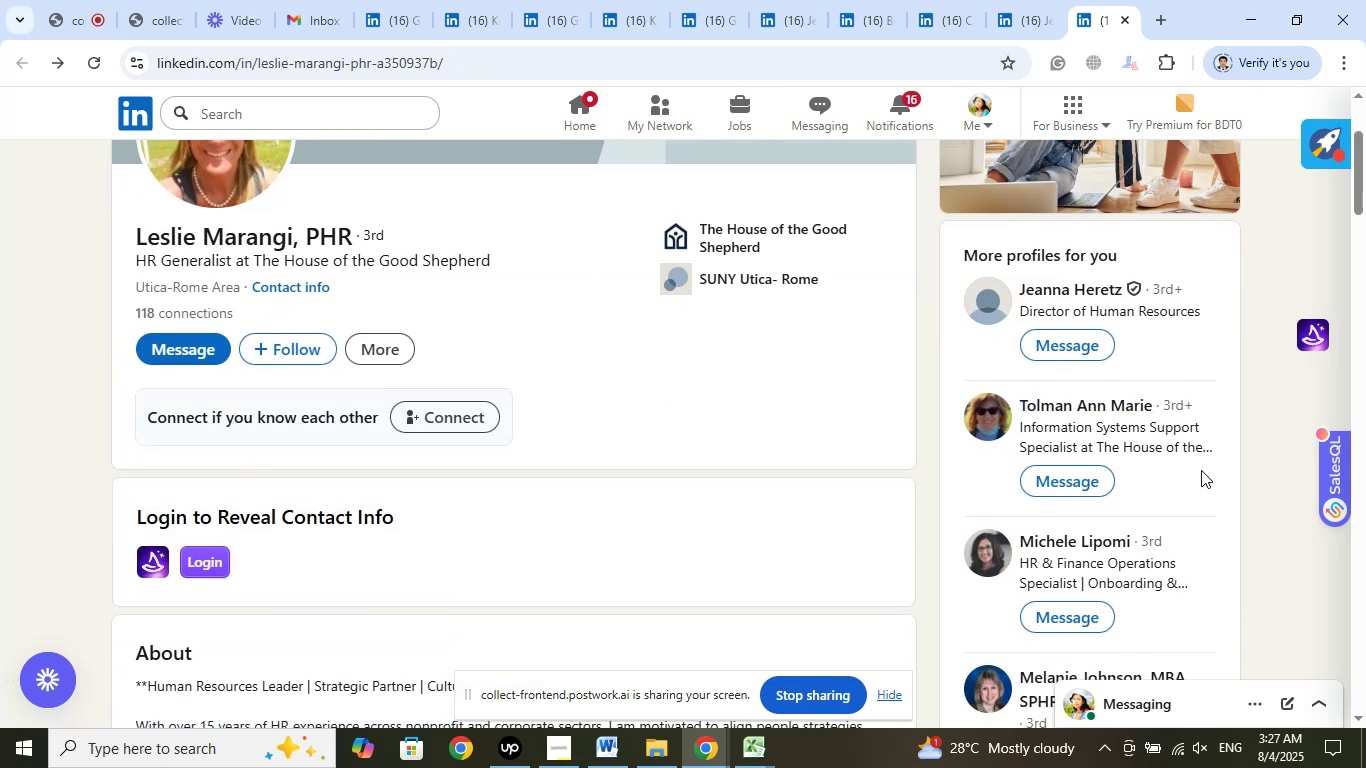 
wait(5.1)
 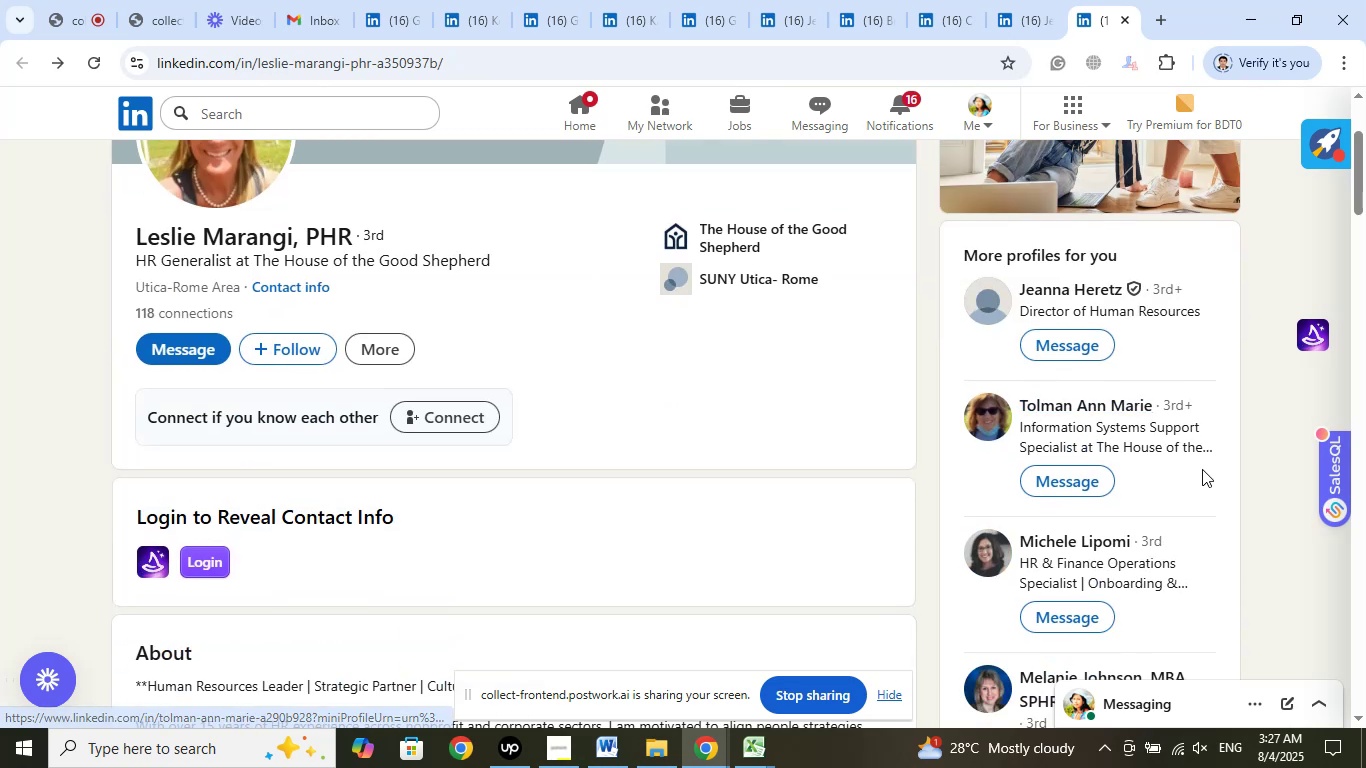 
scroll: coordinate [1182, 455], scroll_direction: down, amount: 5.0
 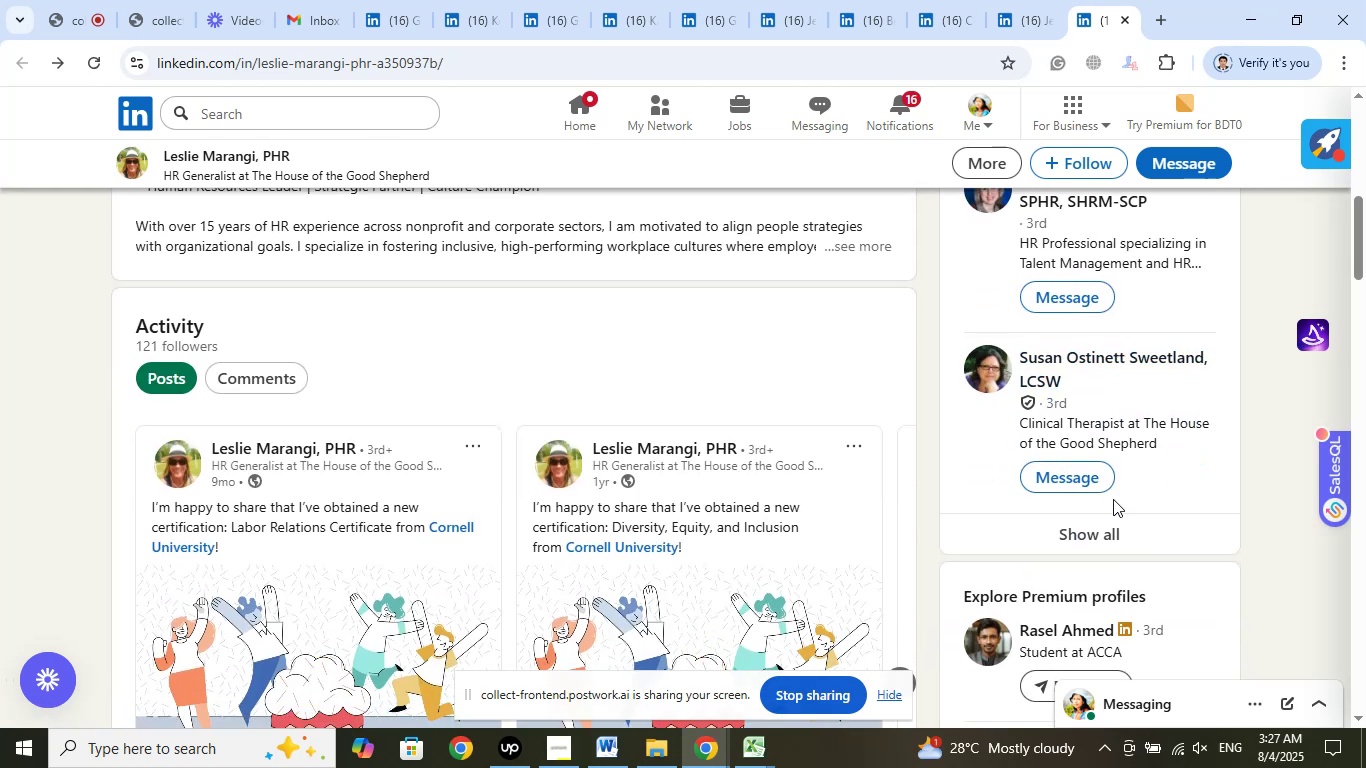 
left_click([1100, 531])
 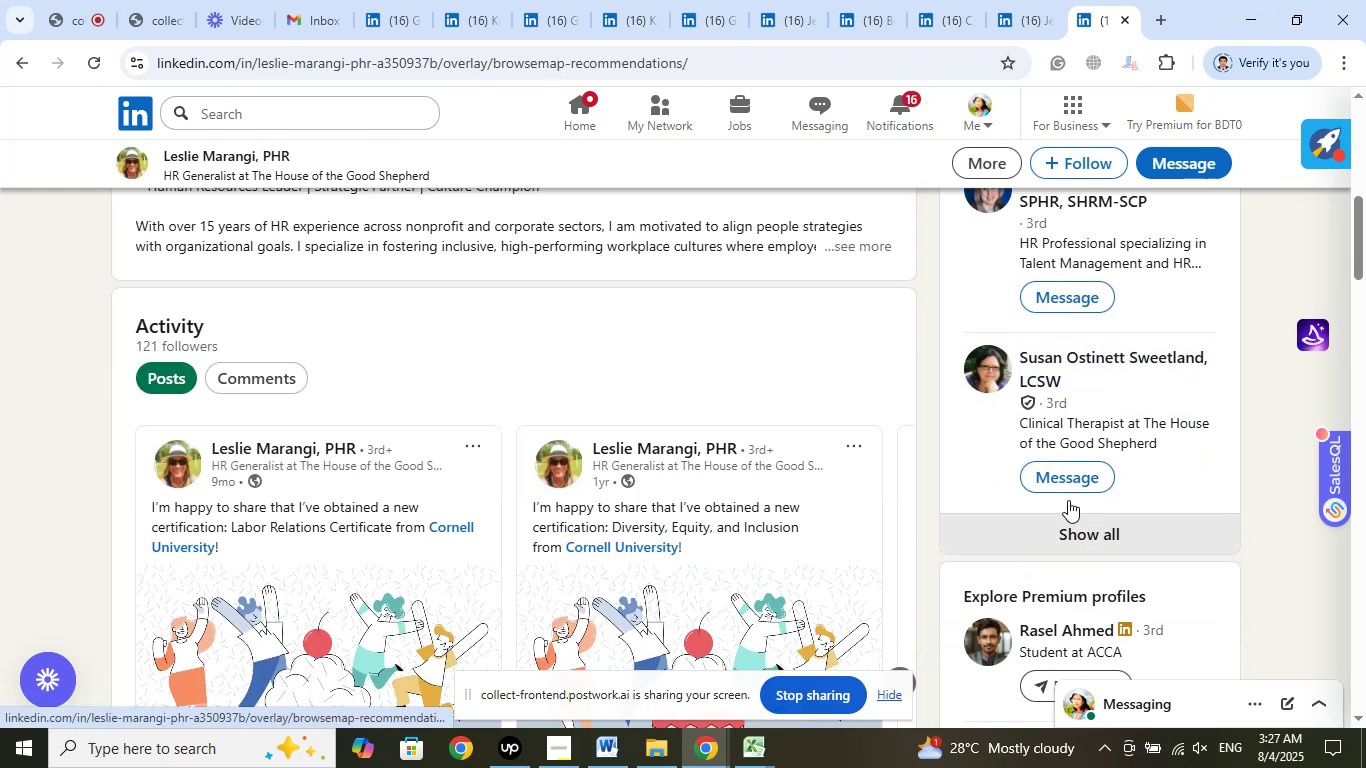 
mouse_move([1040, 485])
 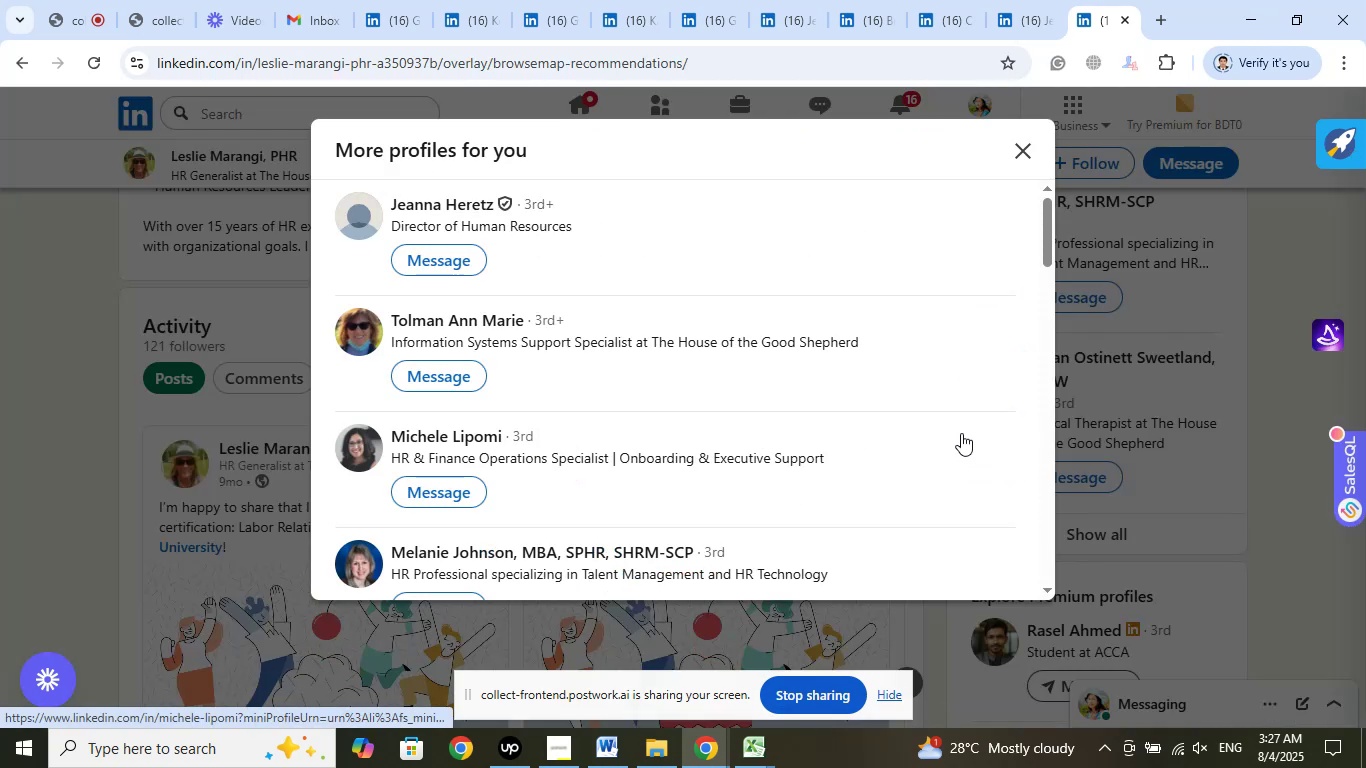 
scroll: coordinate [888, 420], scroll_direction: down, amount: 1.0
 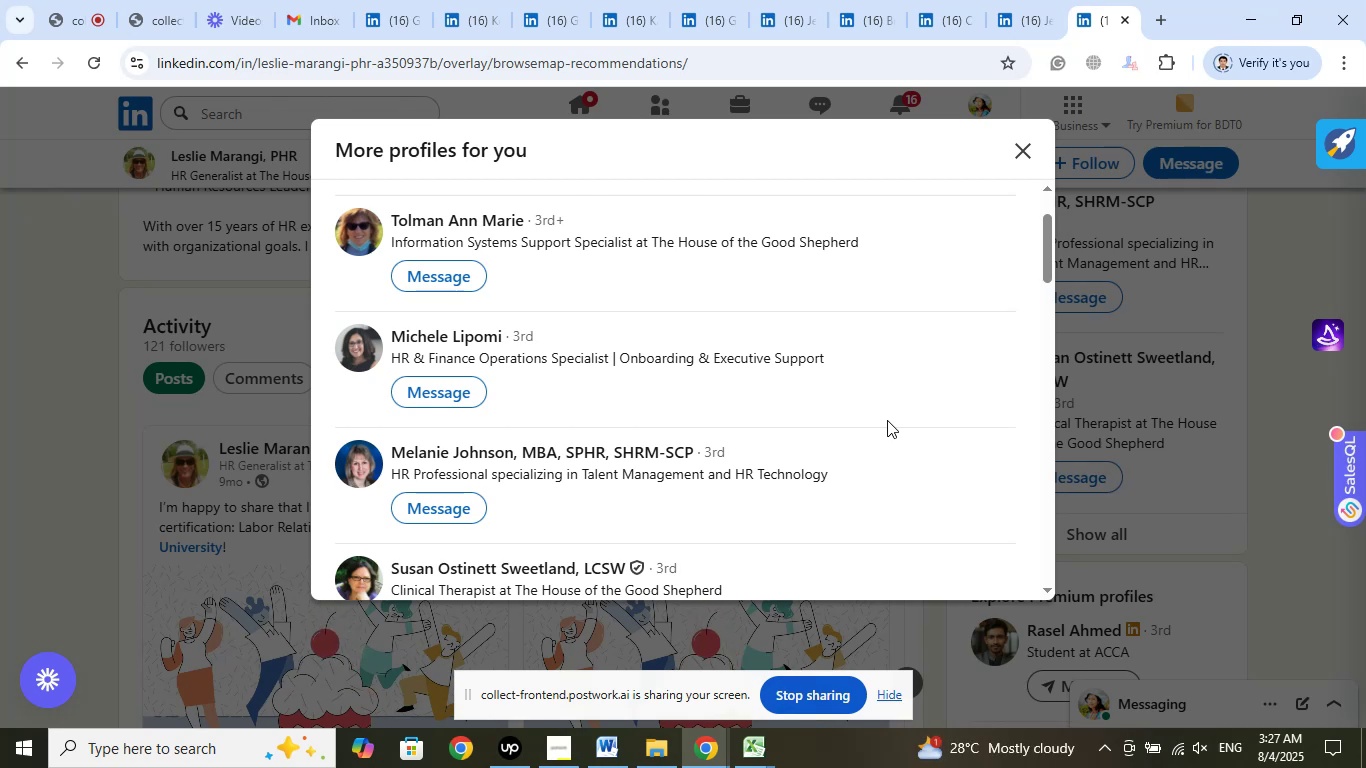 
wait(12.02)
 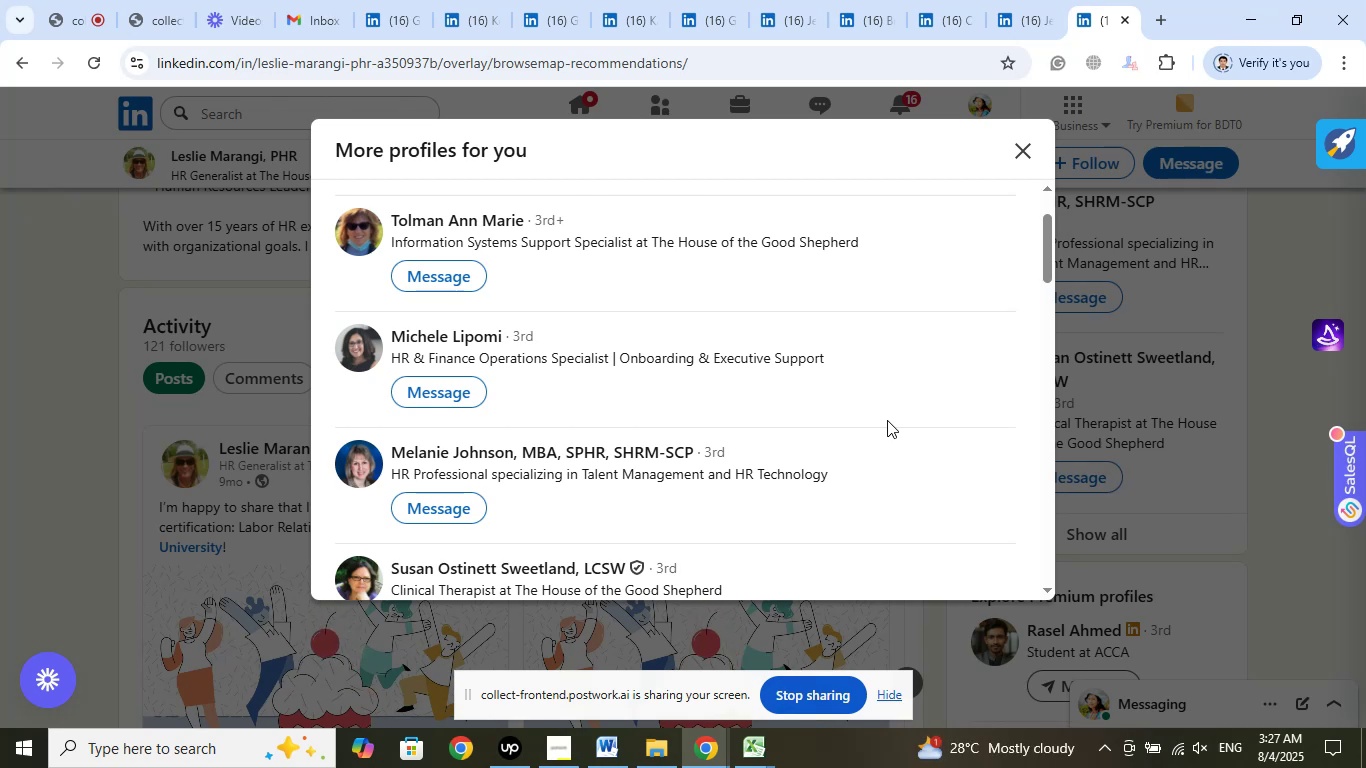 
scroll: coordinate [879, 401], scroll_direction: down, amount: 2.0
 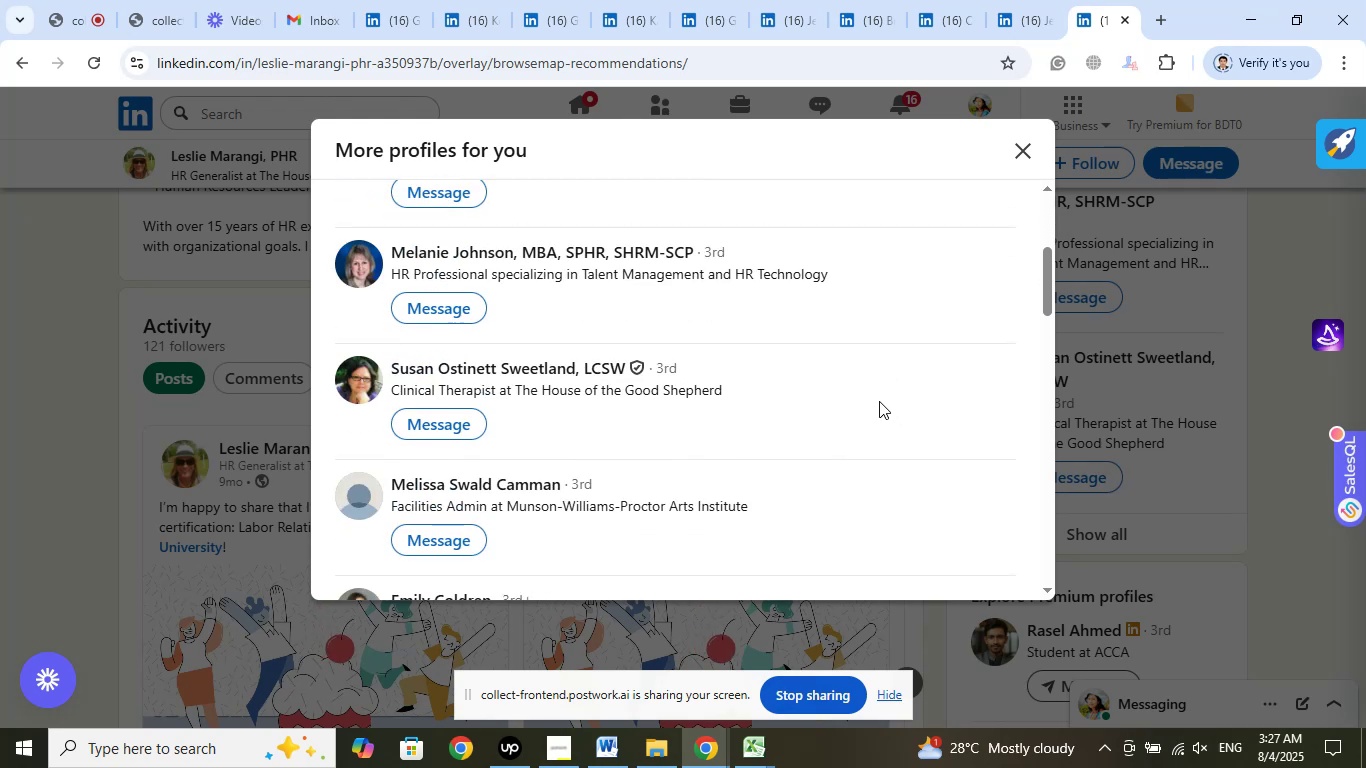 
scroll: coordinate [879, 401], scroll_direction: up, amount: 1.0
 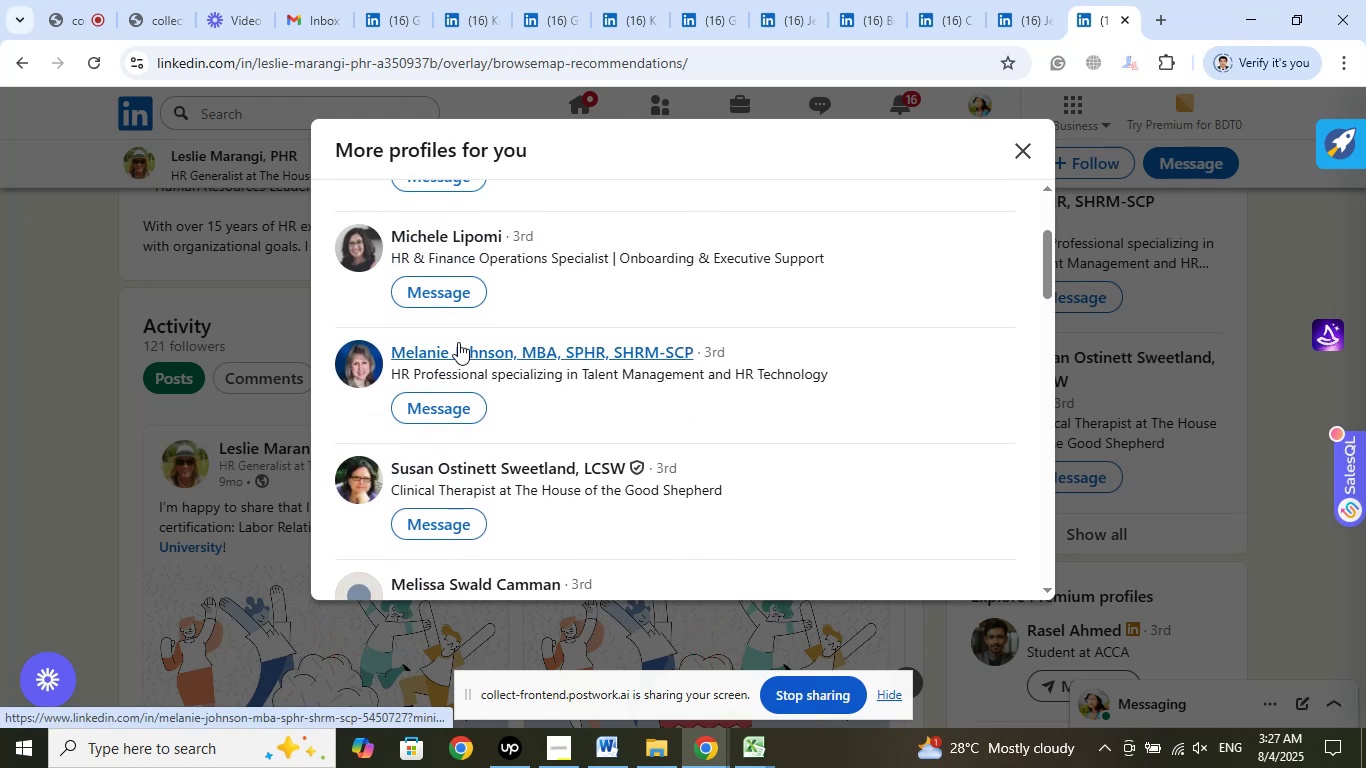 
right_click([456, 348])
 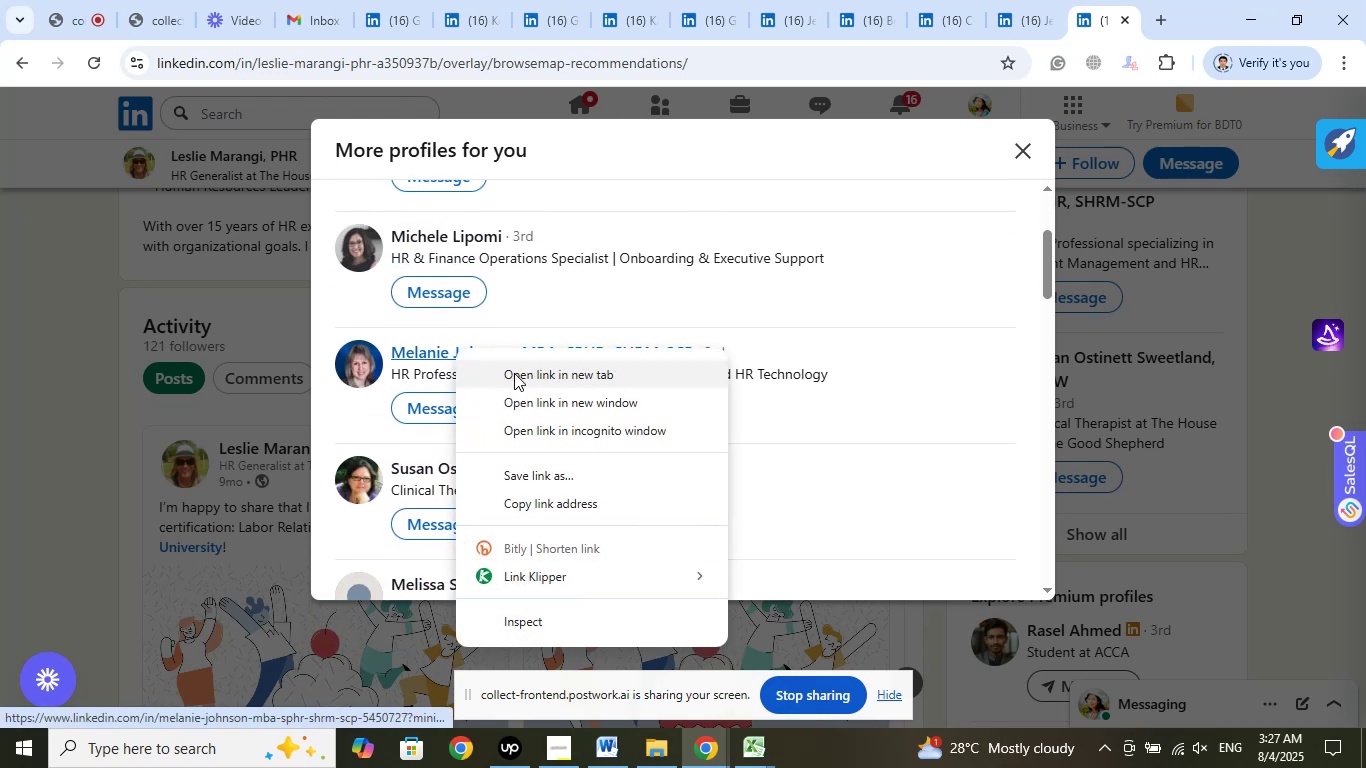 
left_click_drag(start_coordinate=[516, 378], to_coordinate=[523, 379])
 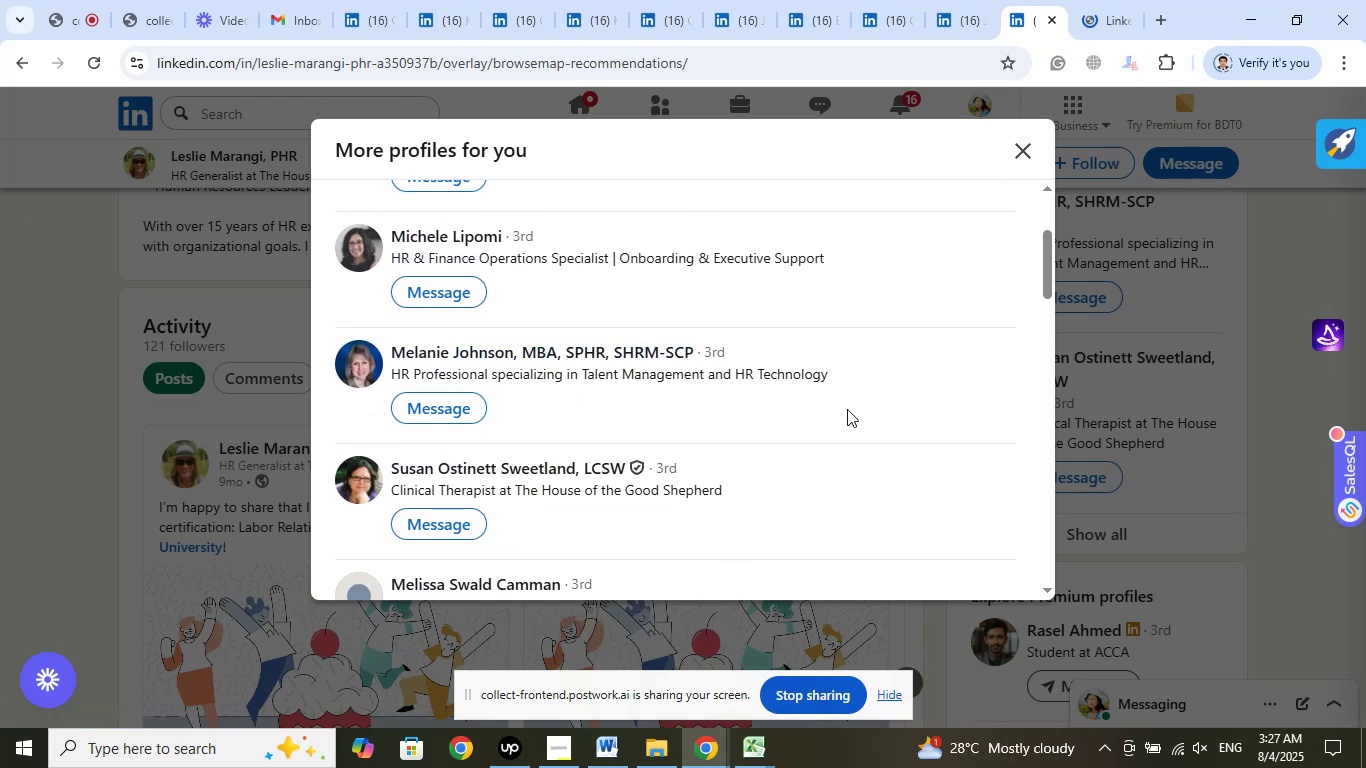 
scroll: coordinate [847, 409], scroll_direction: down, amount: 1.0
 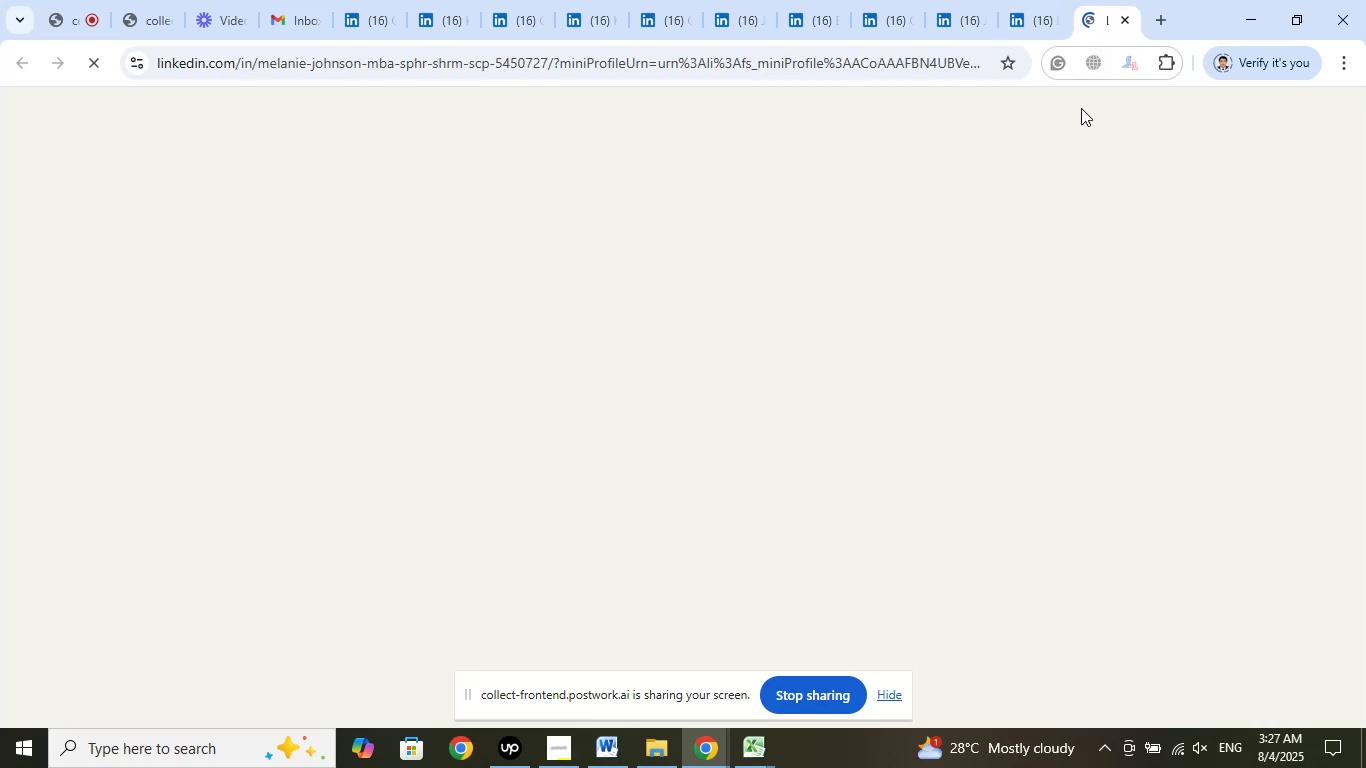 
mouse_move([921, 370])
 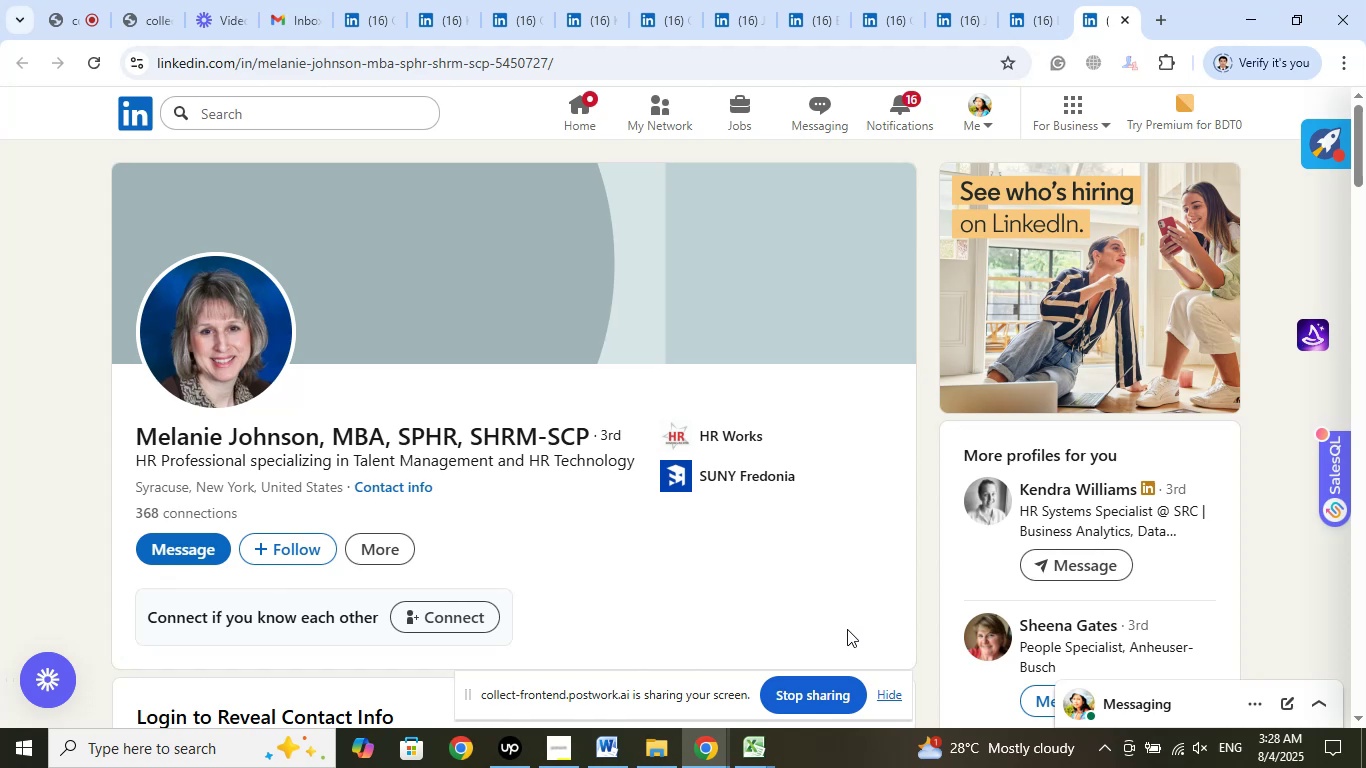 
wait(41.58)
 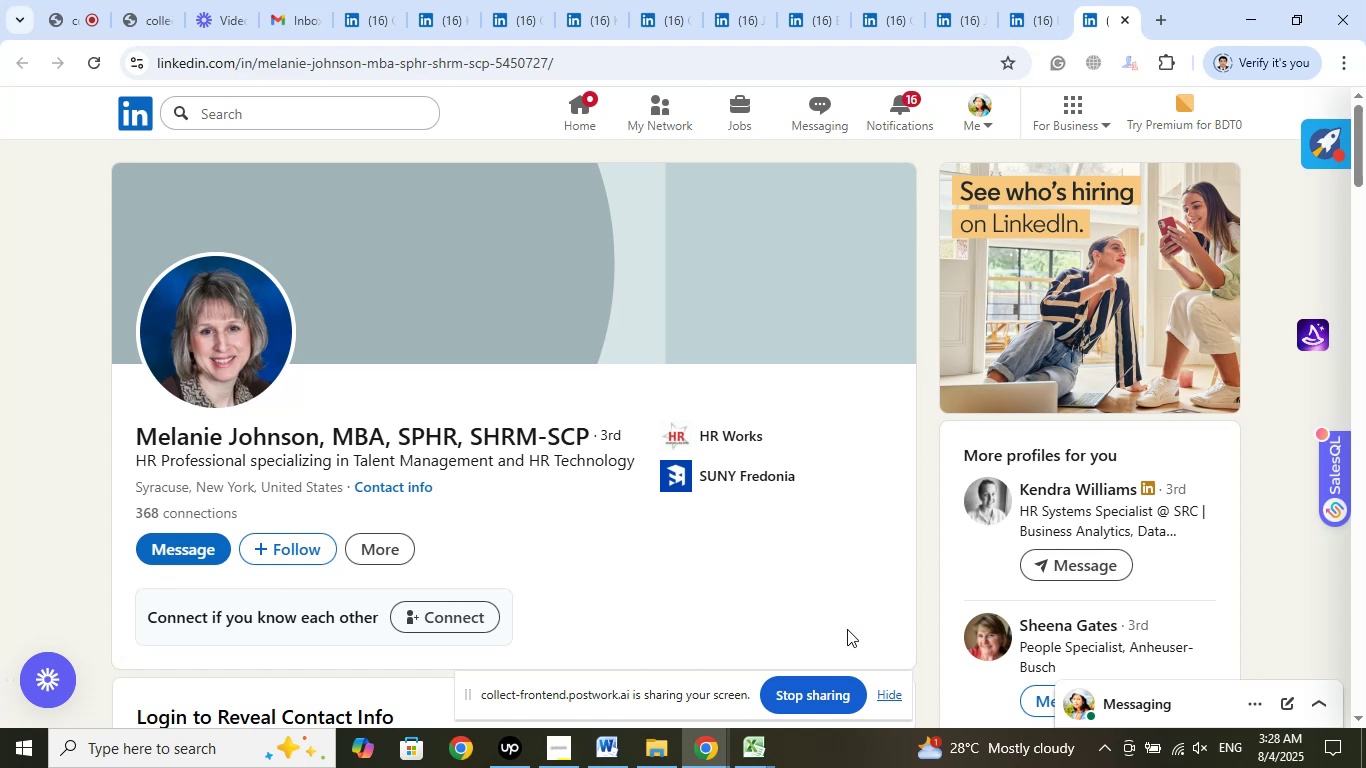 
left_click([731, 432])
 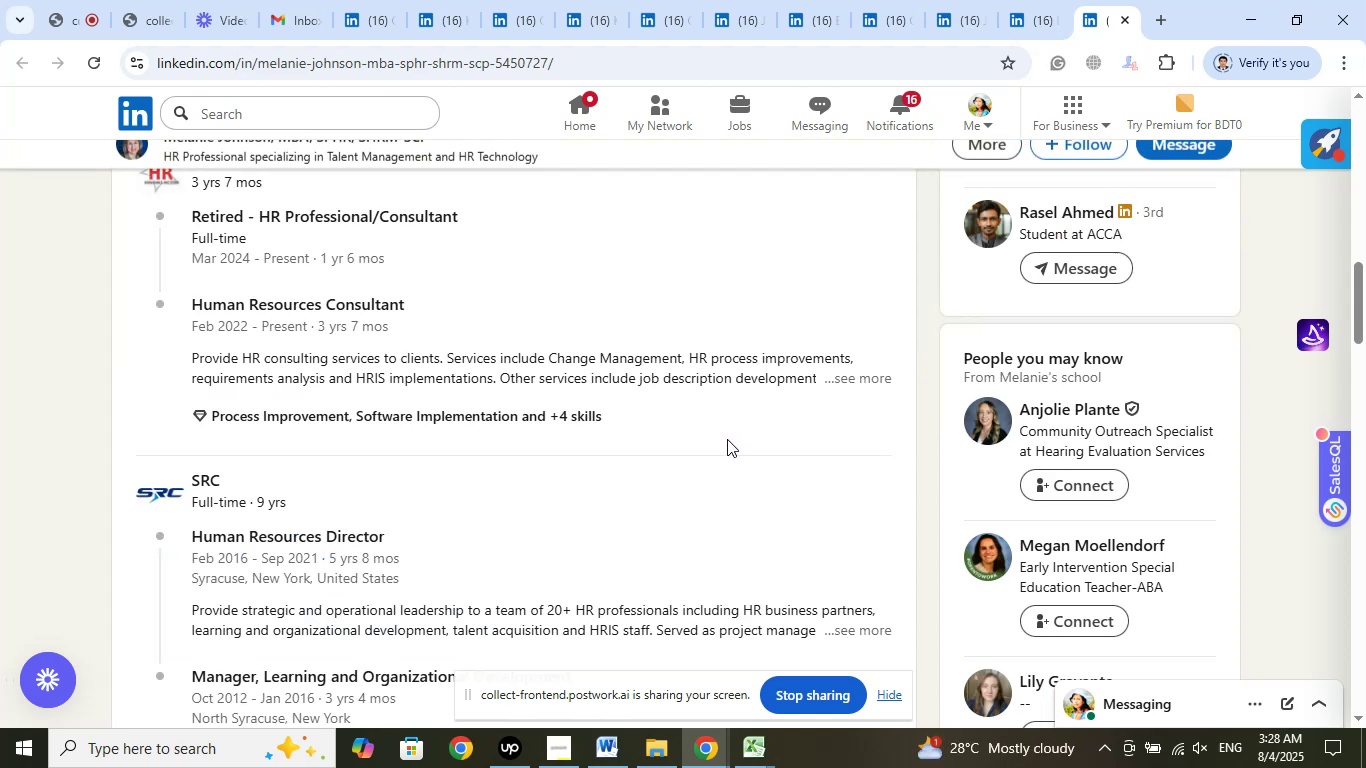 
scroll: coordinate [732, 439], scroll_direction: up, amount: 1.0
 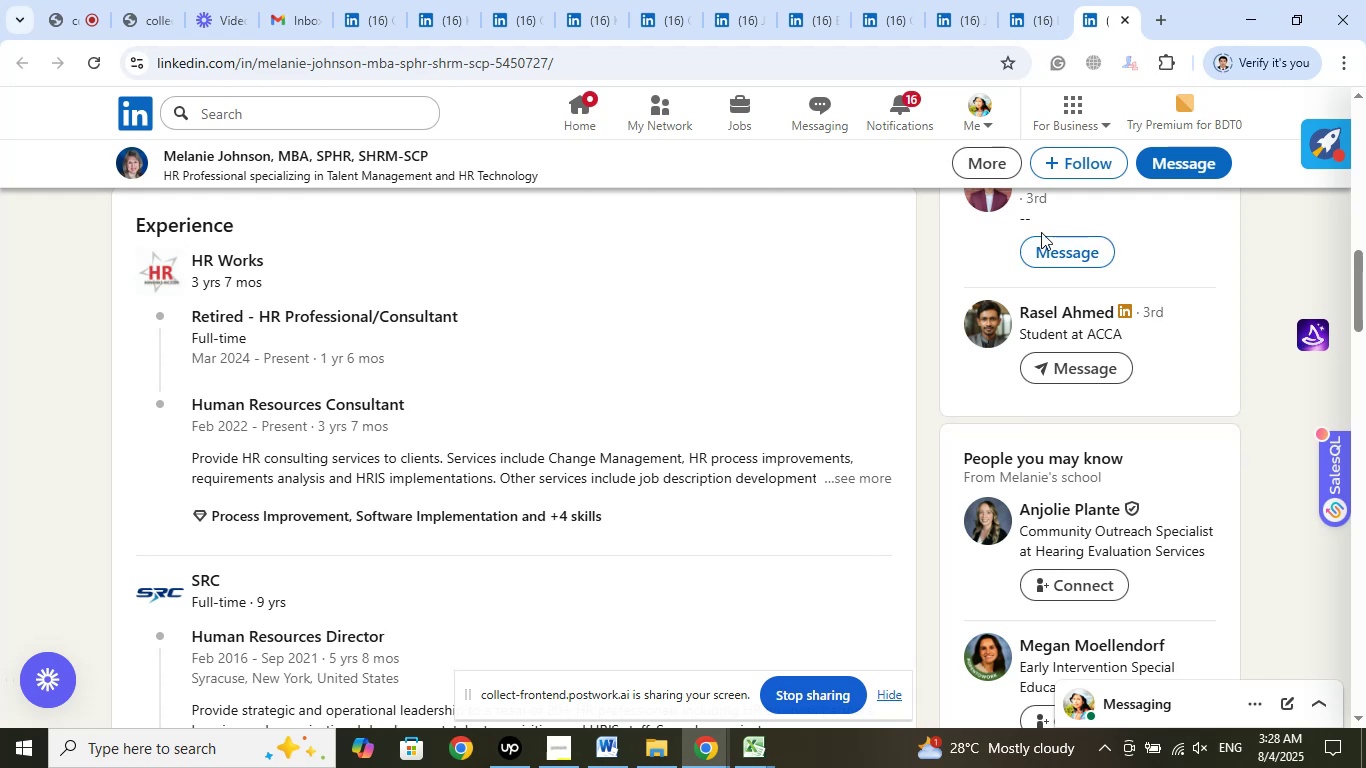 
left_click([1125, 22])
 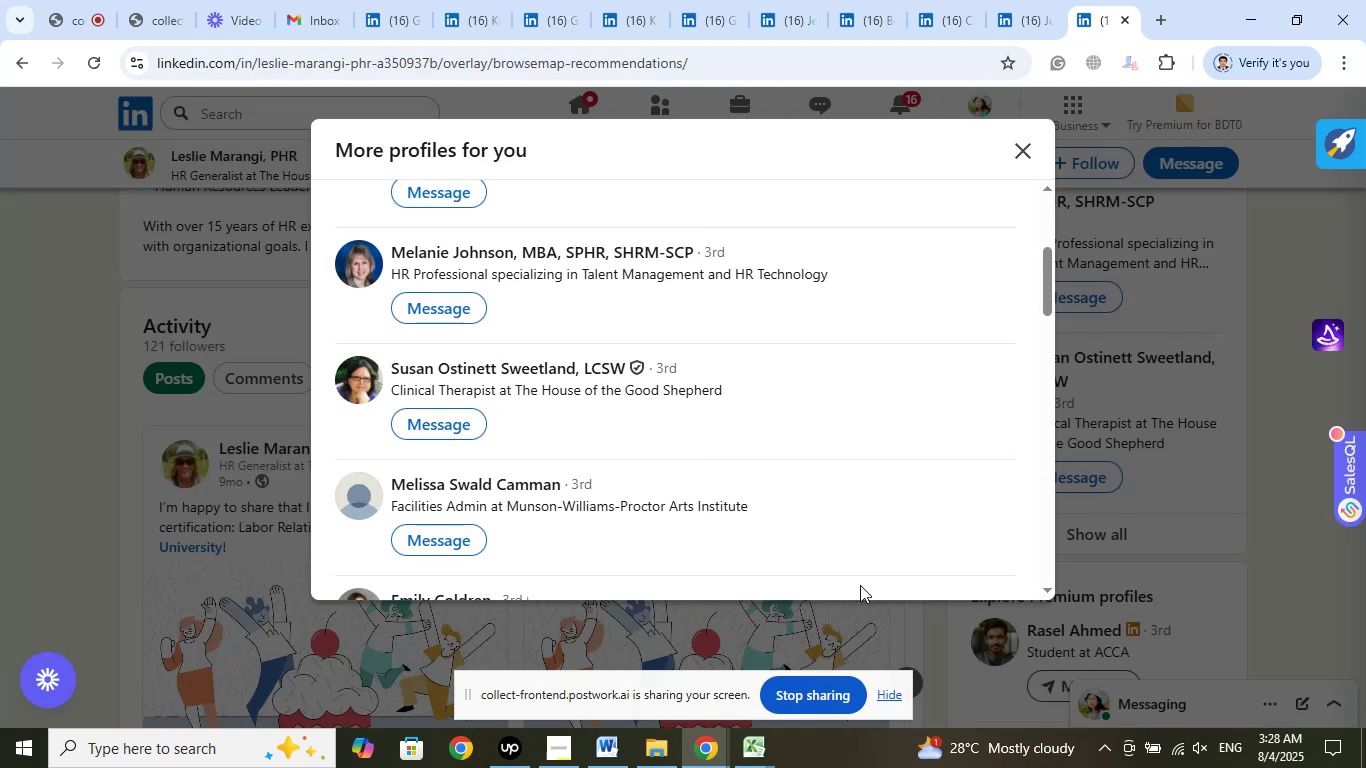 
scroll: coordinate [772, 471], scroll_direction: down, amount: 1.0
 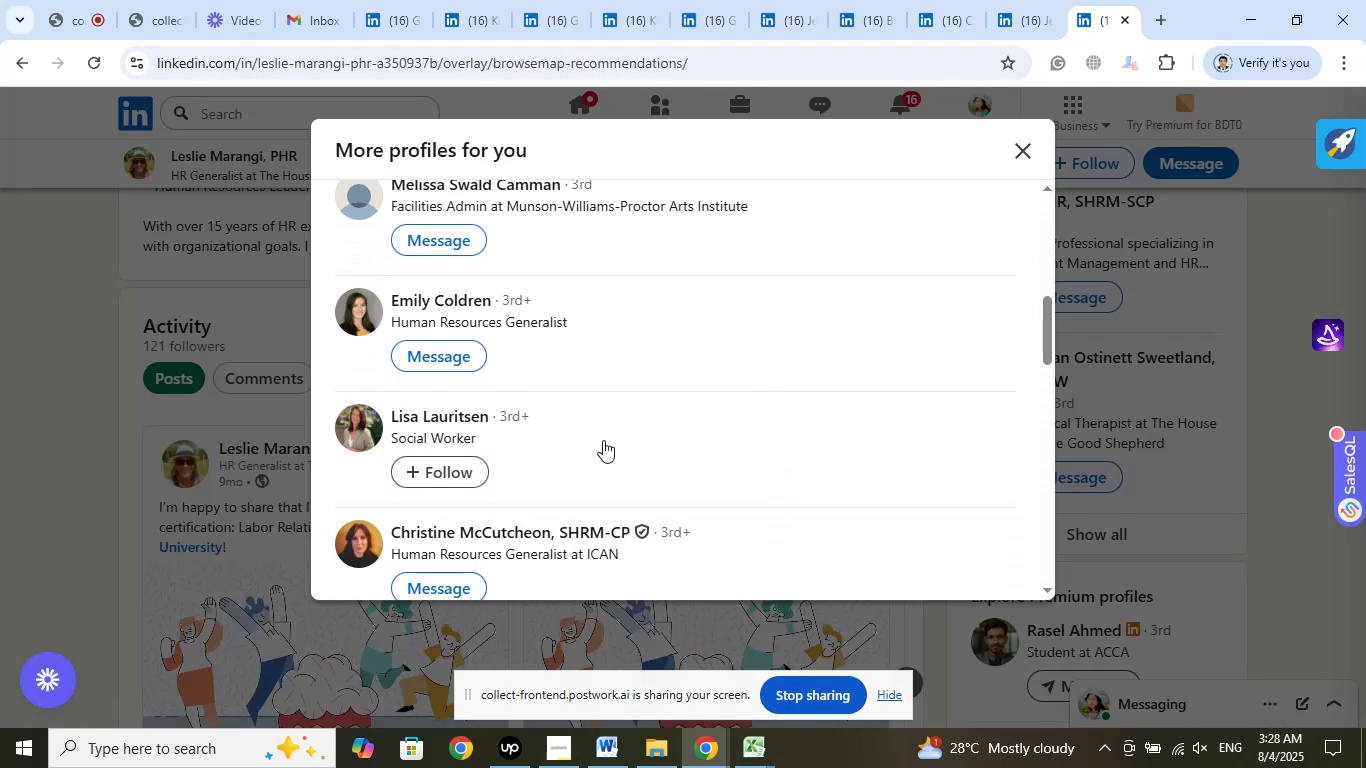 
right_click([432, 296])
 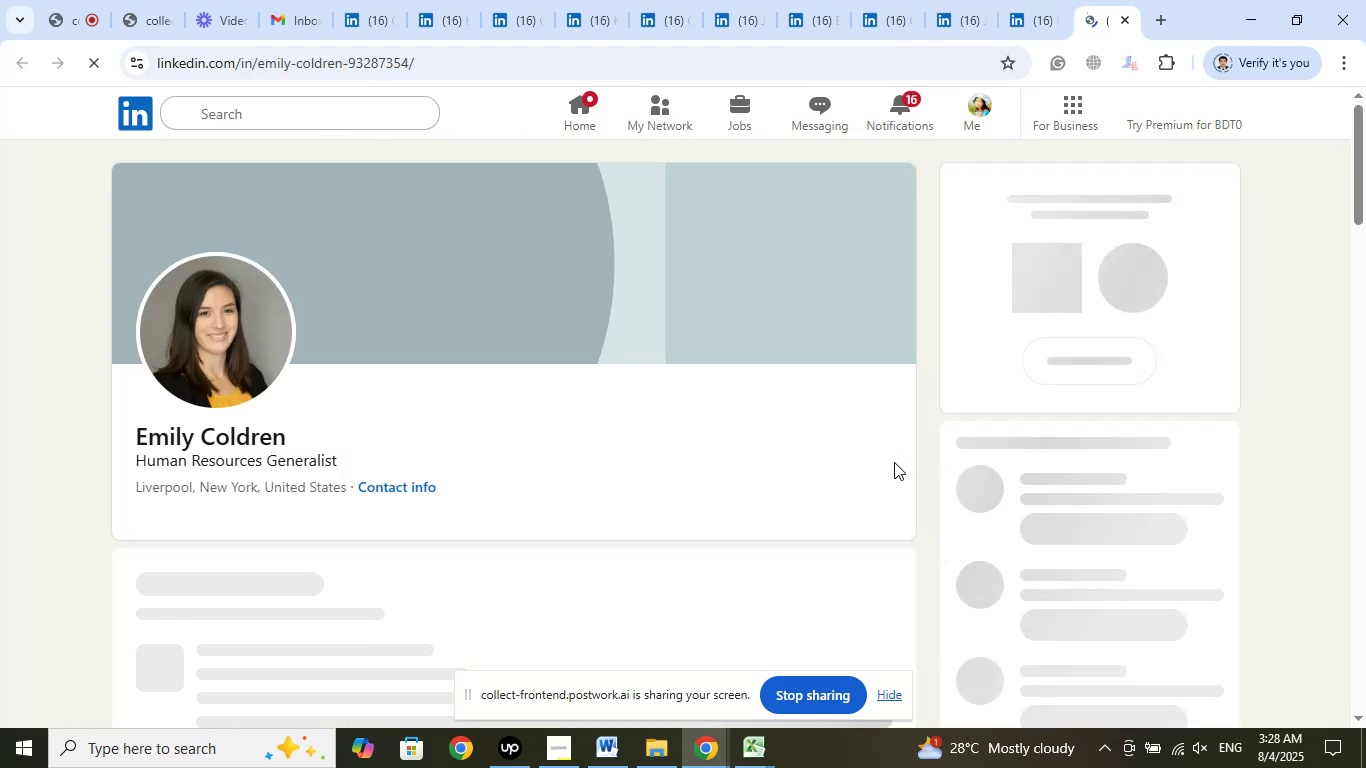 
wait(15.51)
 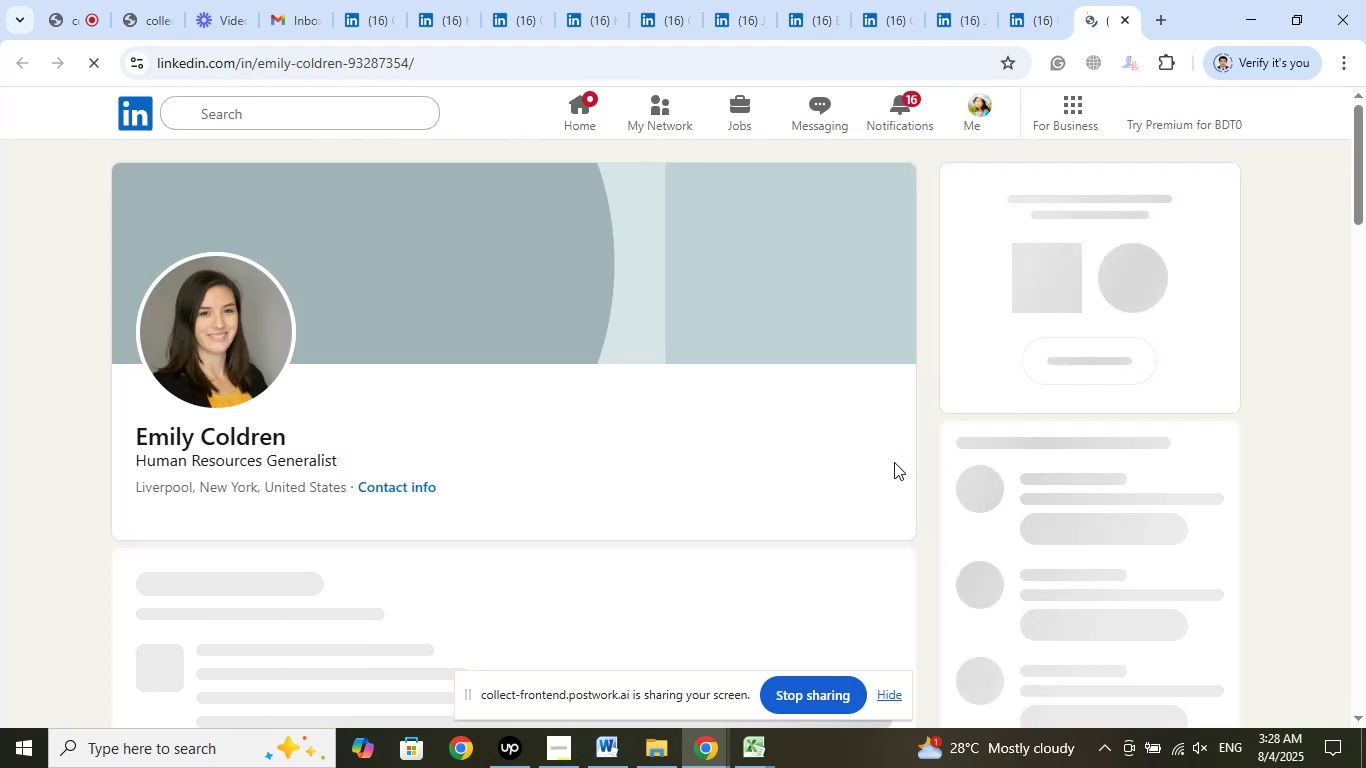 
left_click([725, 435])
 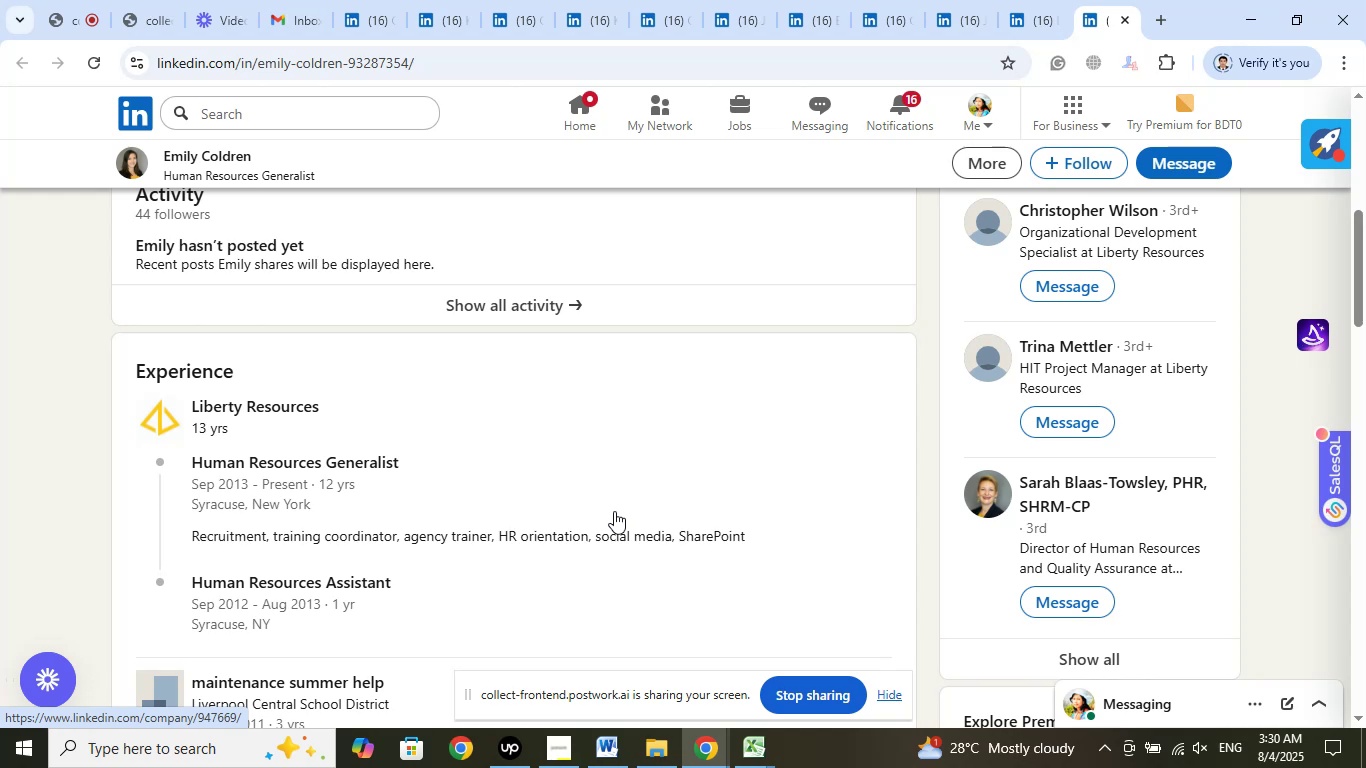 
wait(88.82)
 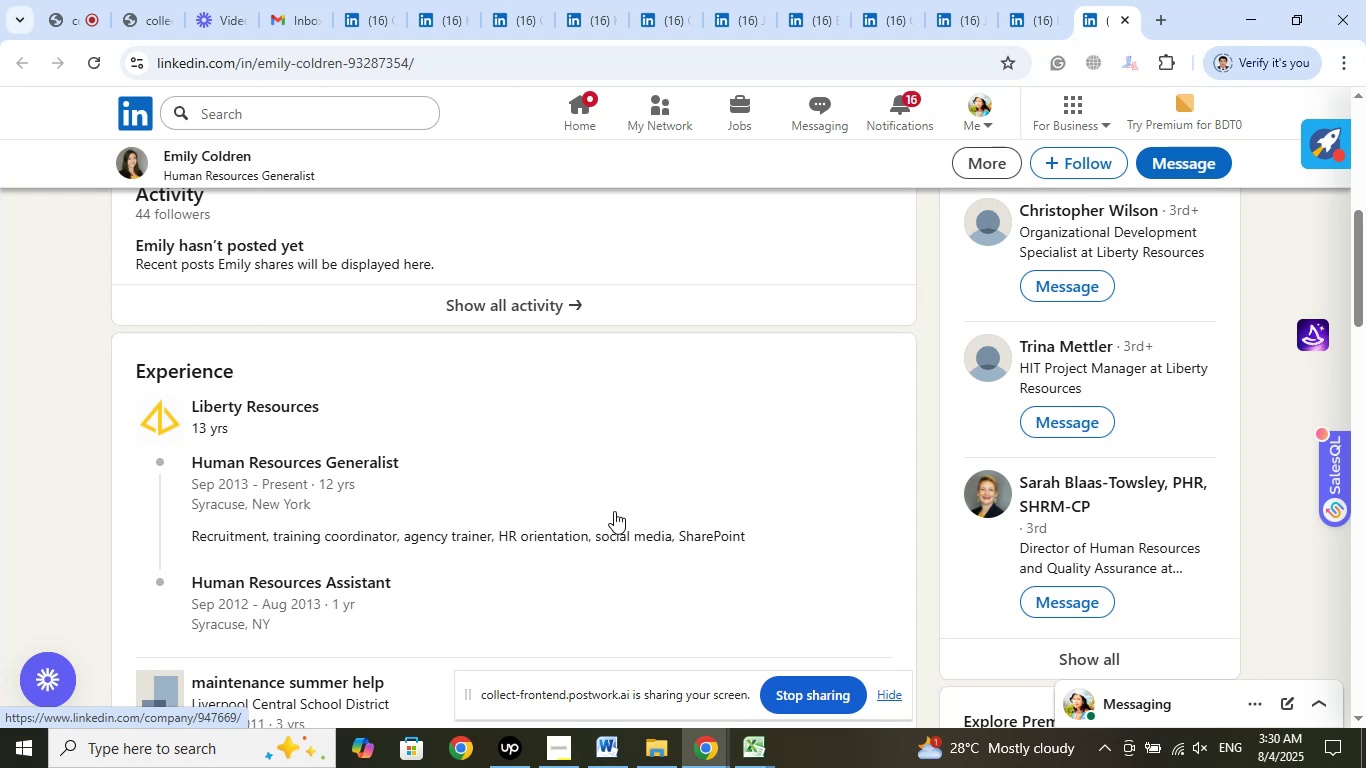 
left_click([467, 197])
 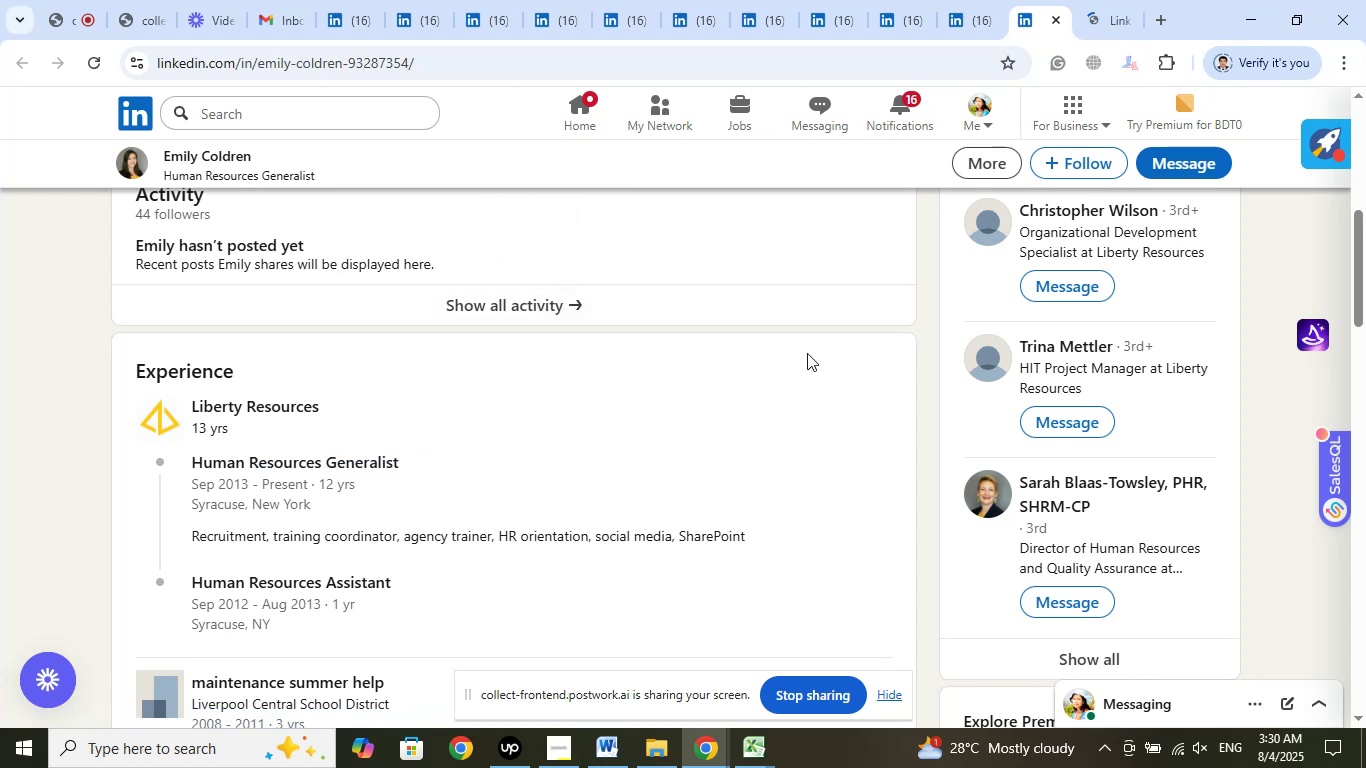 
left_click([1113, 15])
 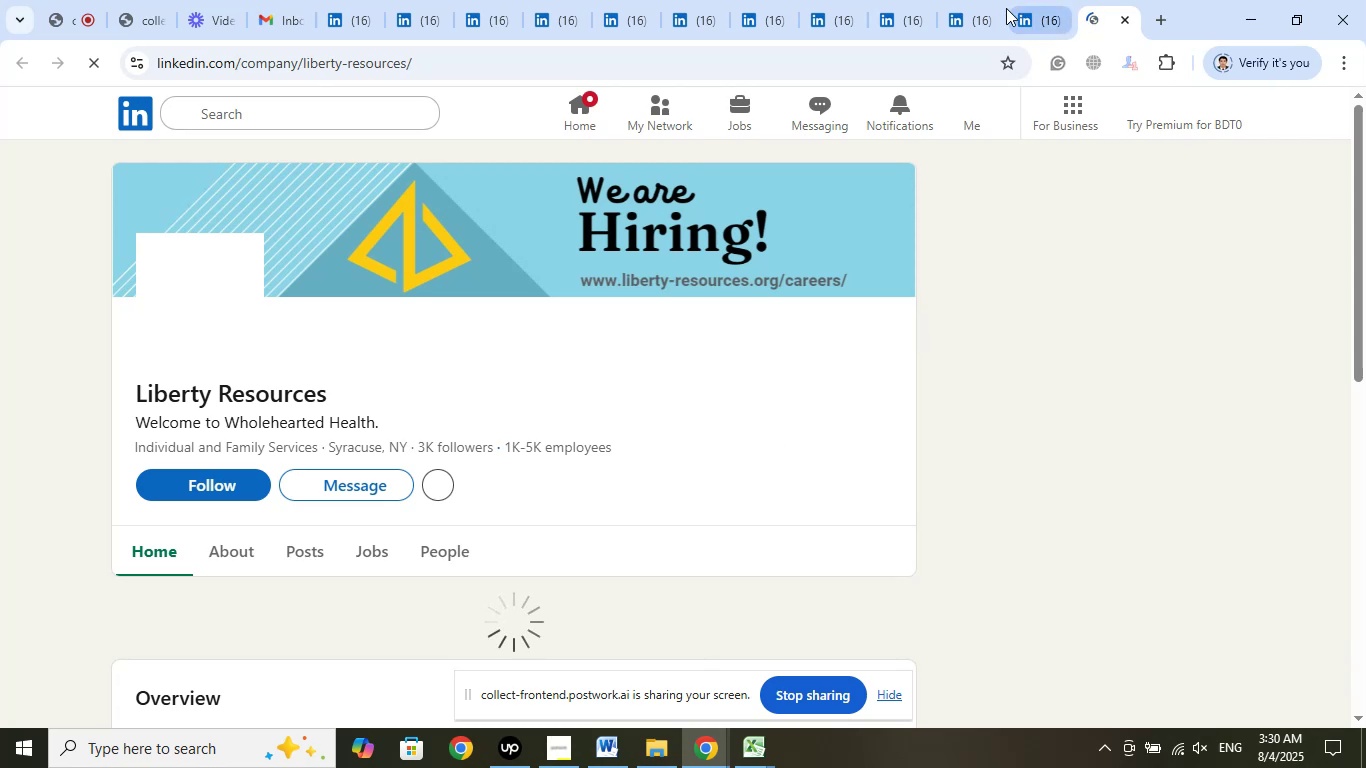 
wait(7.01)
 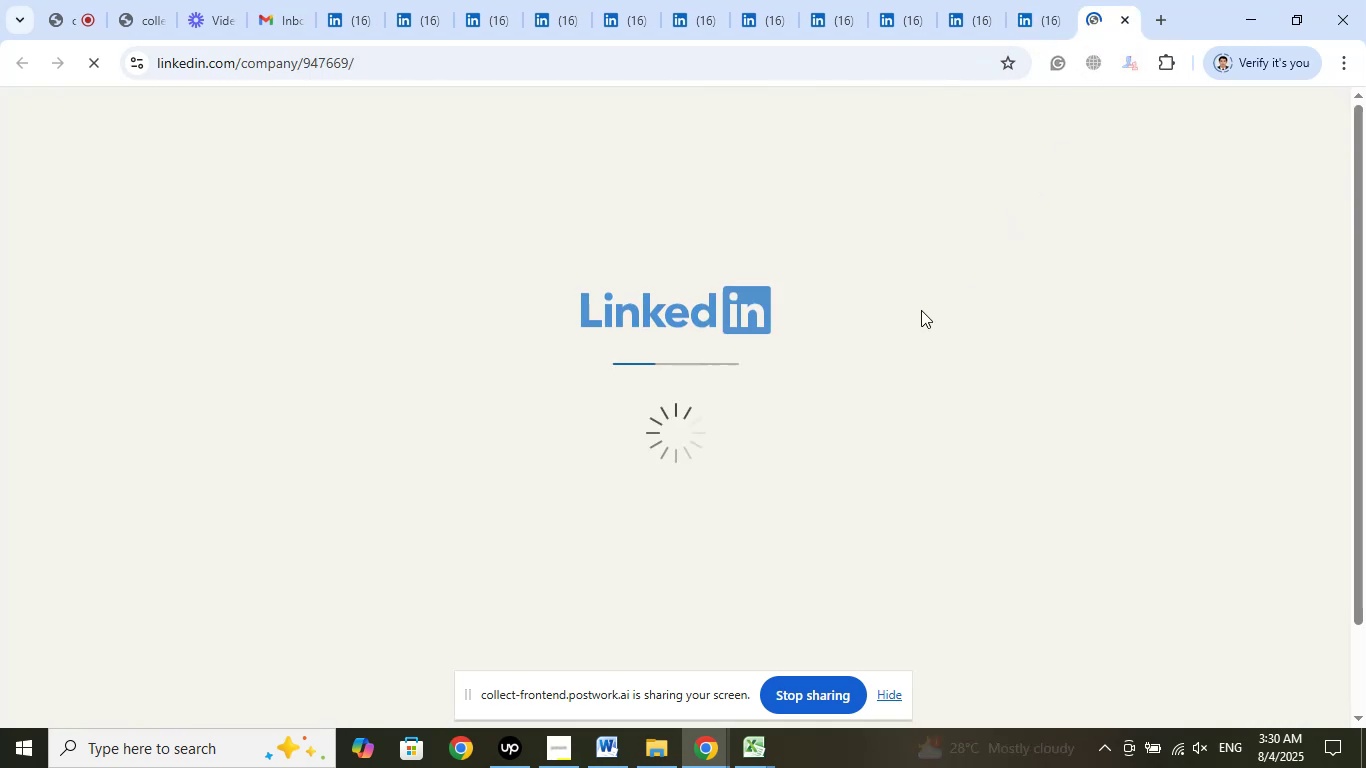 
left_click([1025, 16])
 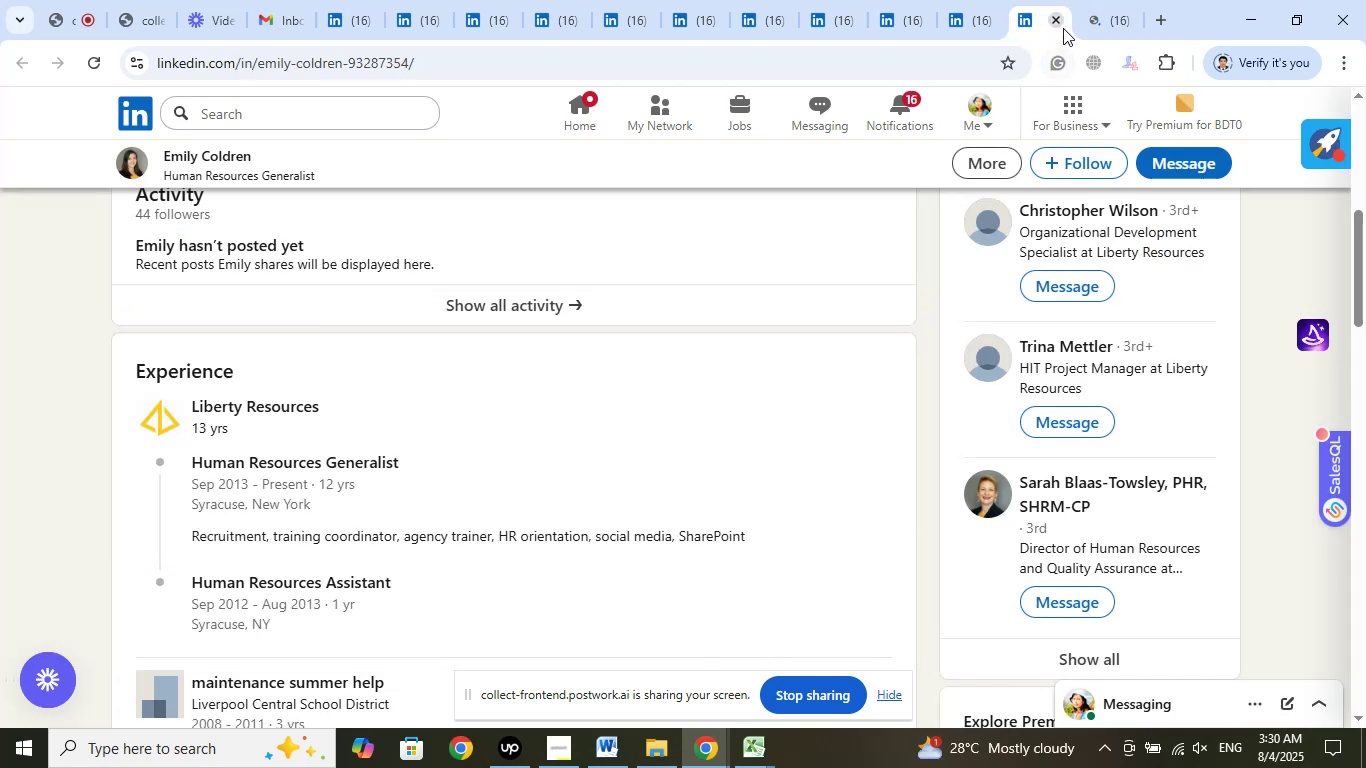 
left_click([1056, 15])
 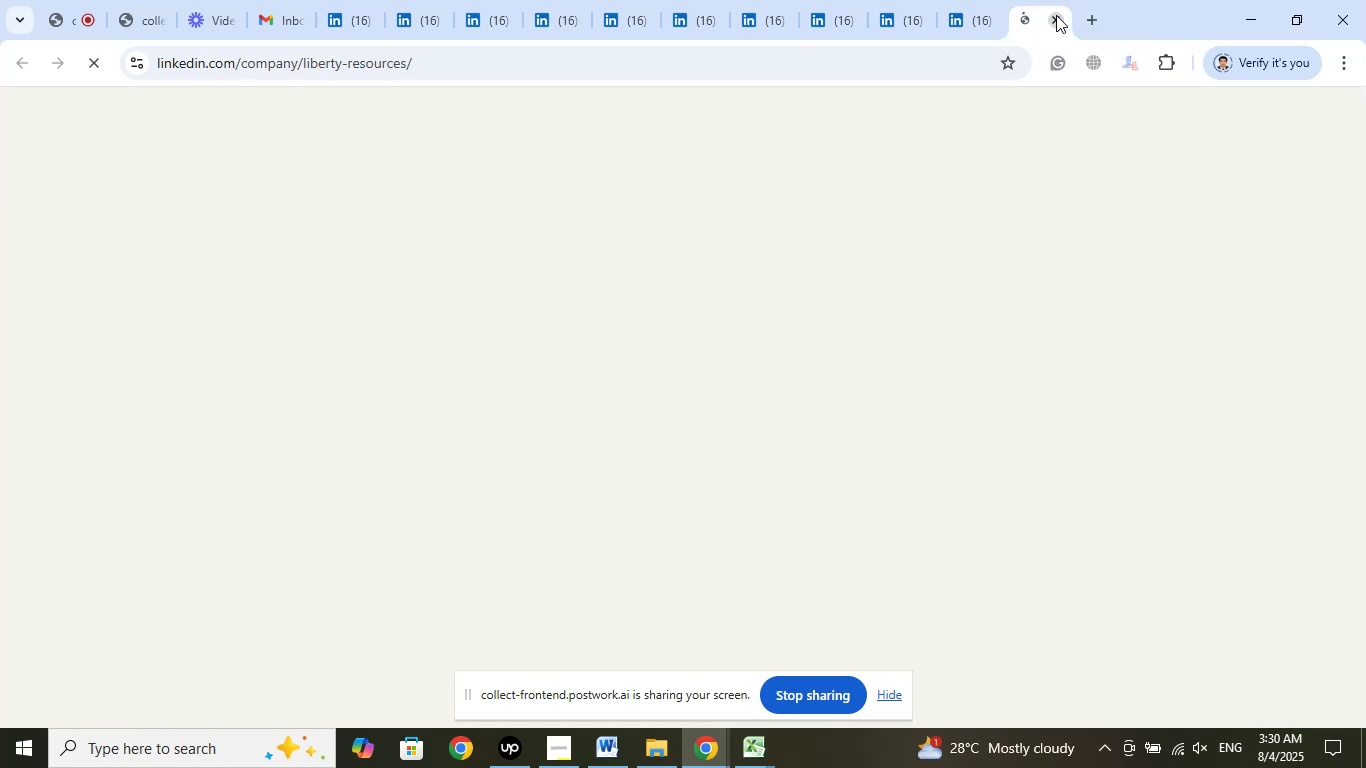 
left_click([1056, 15])
 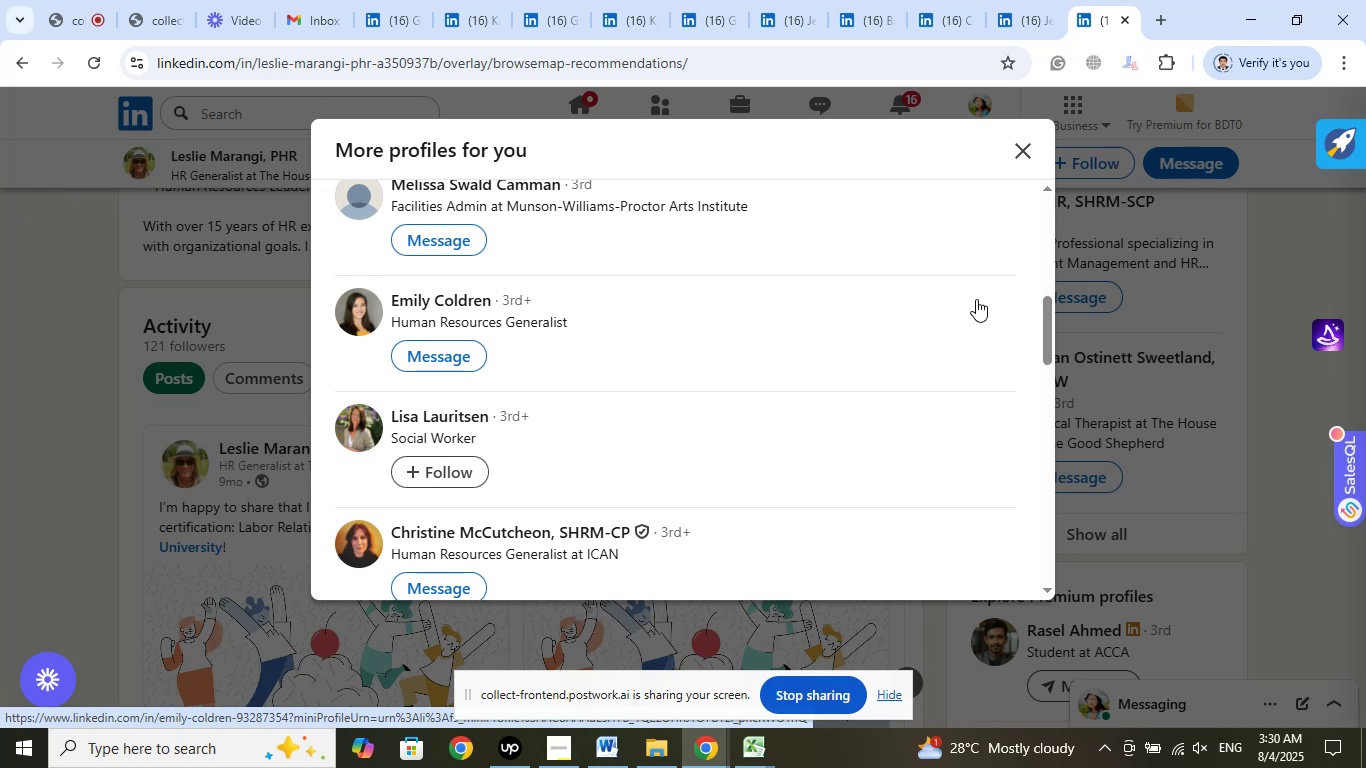 
wait(9.07)
 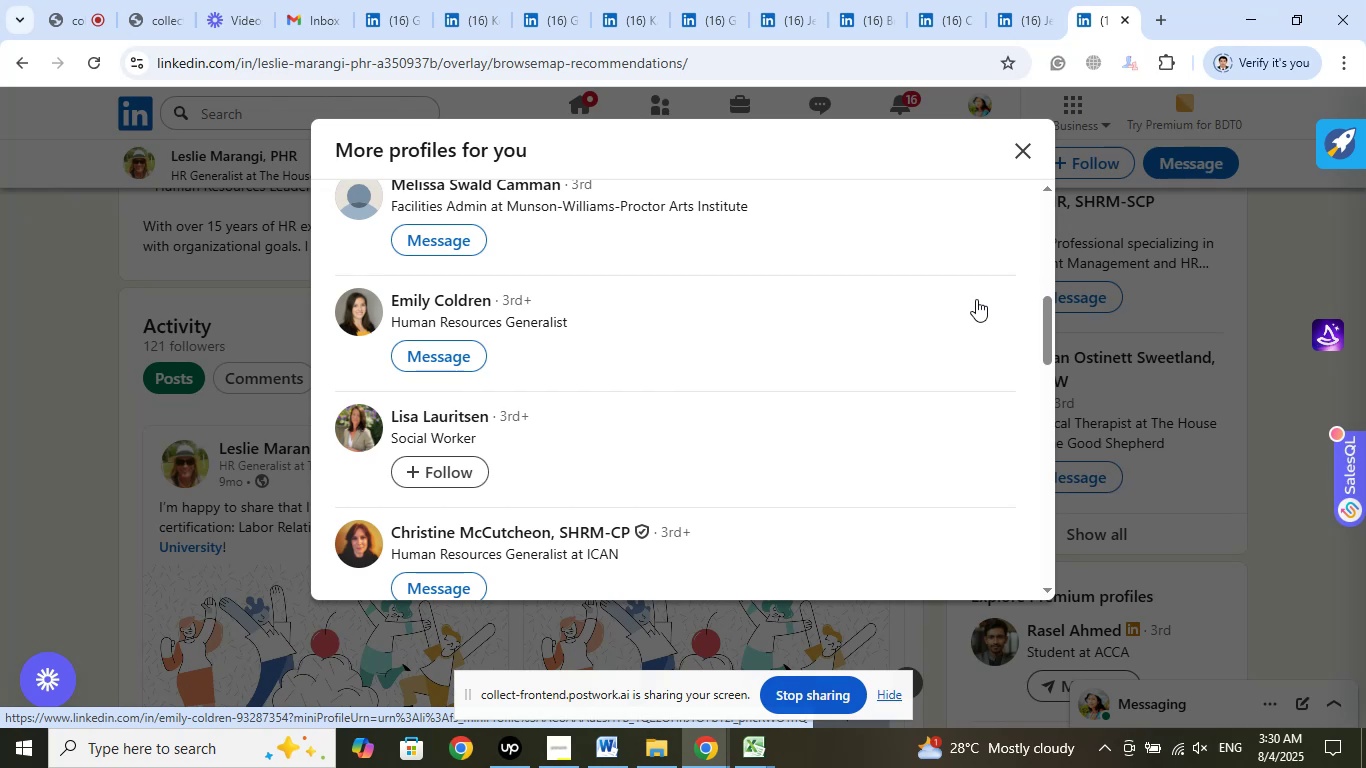 
scroll: coordinate [805, 457], scroll_direction: down, amount: 2.0
 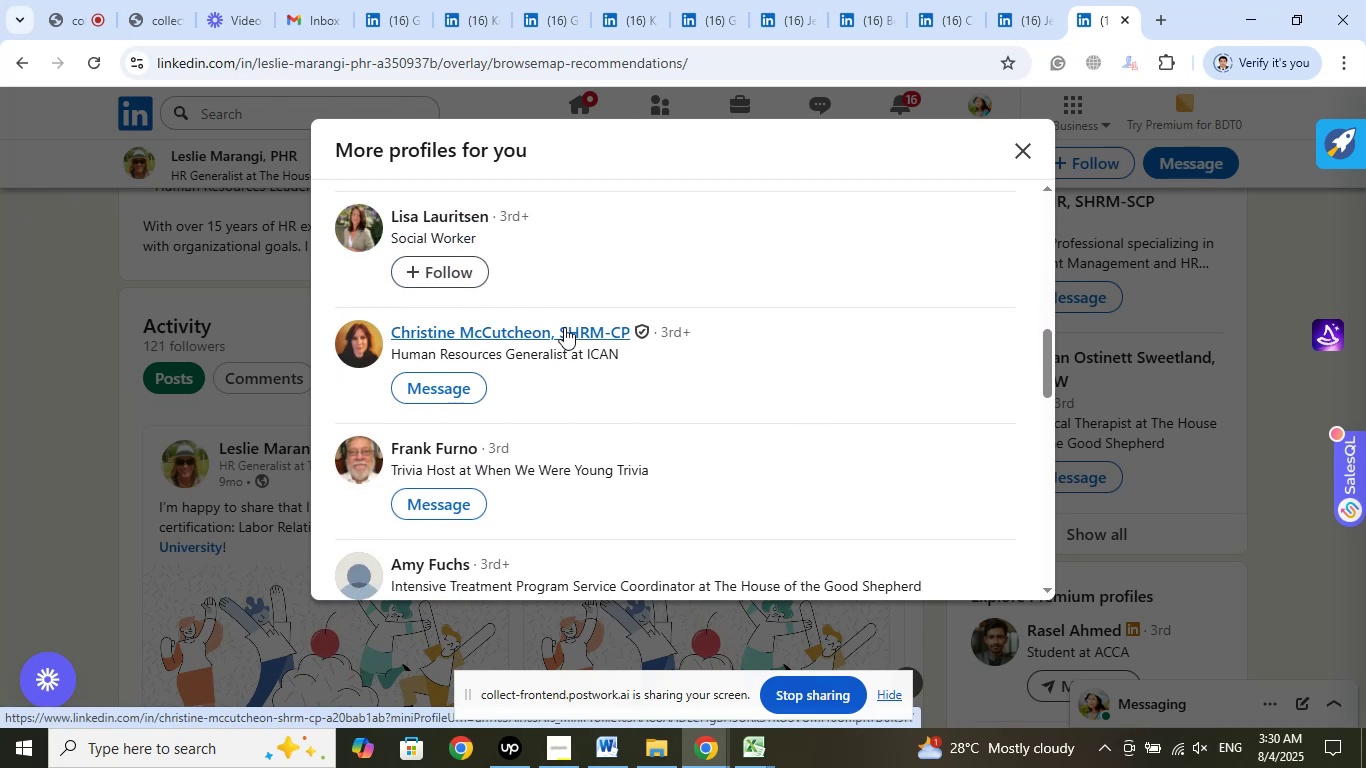 
wait(6.16)
 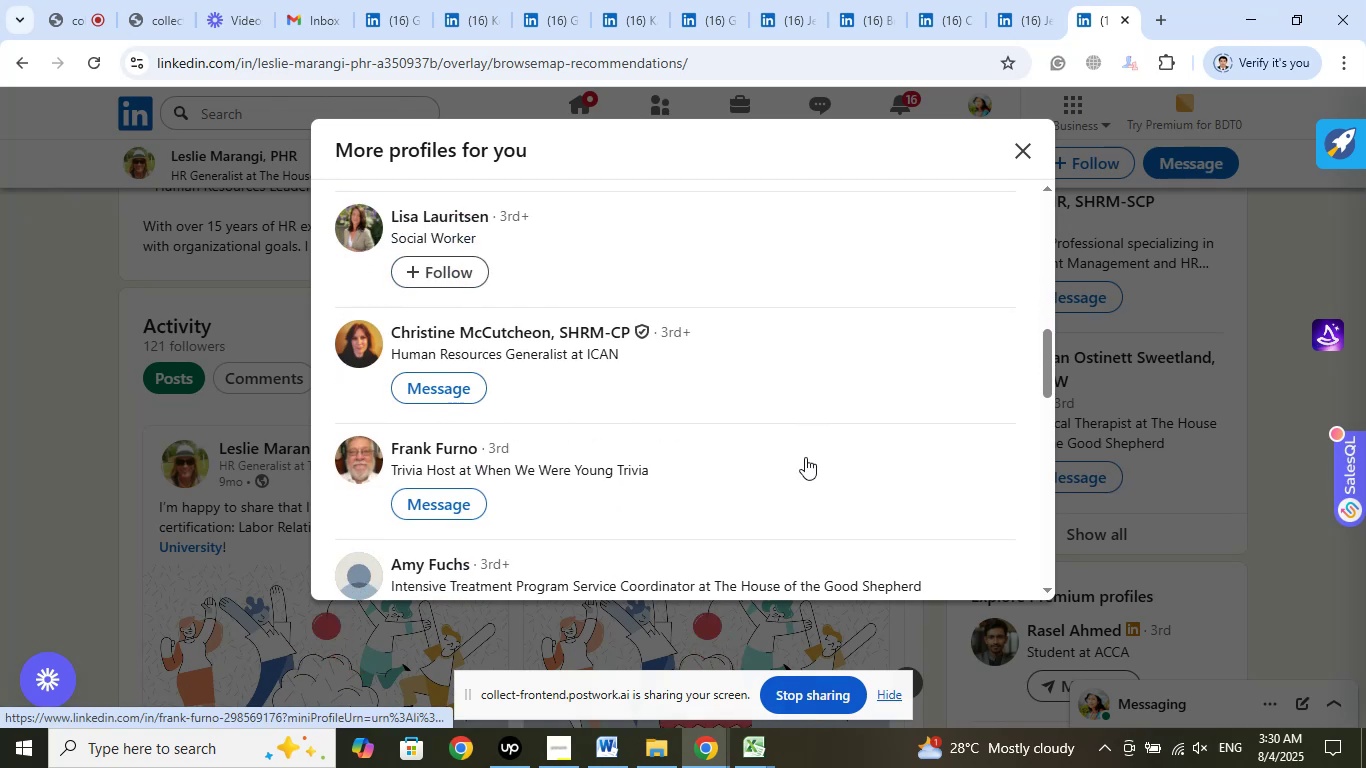 
right_click([522, 329])
 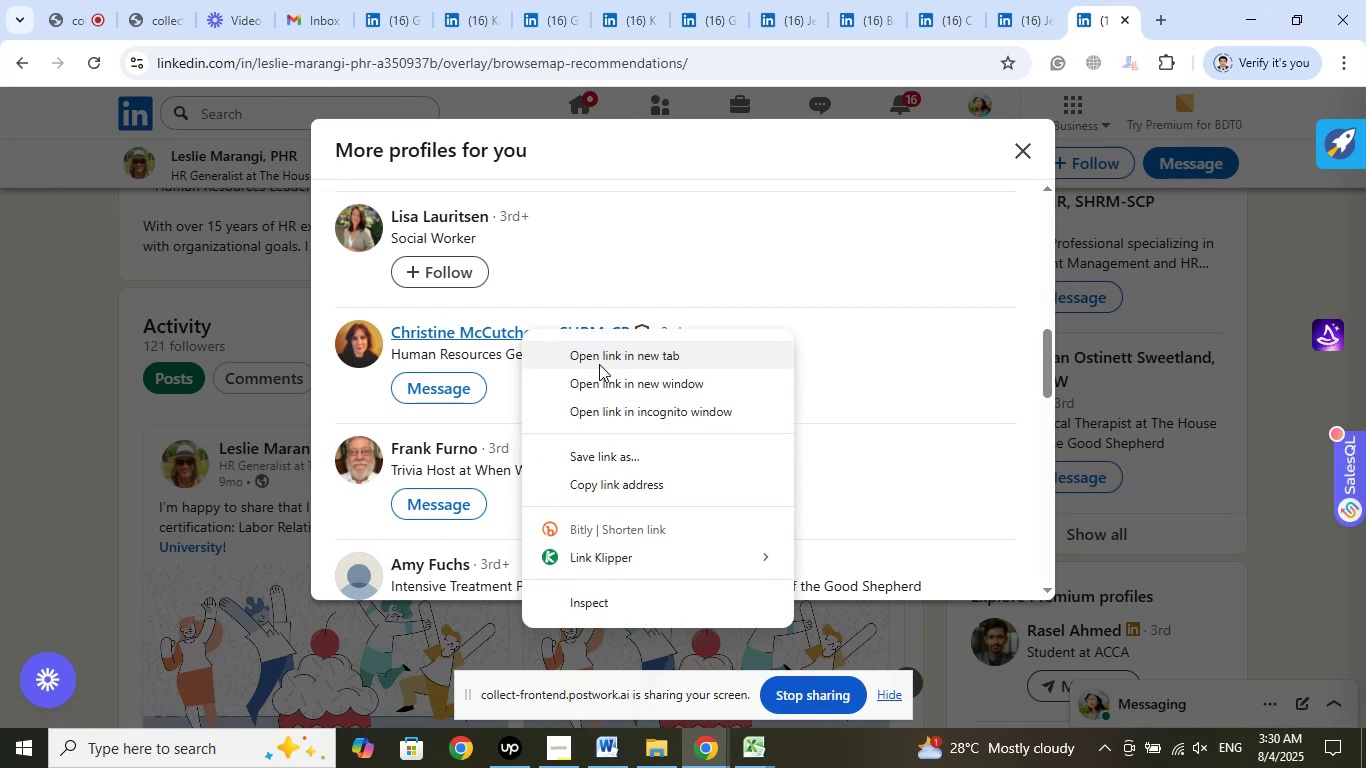 
left_click([604, 361])
 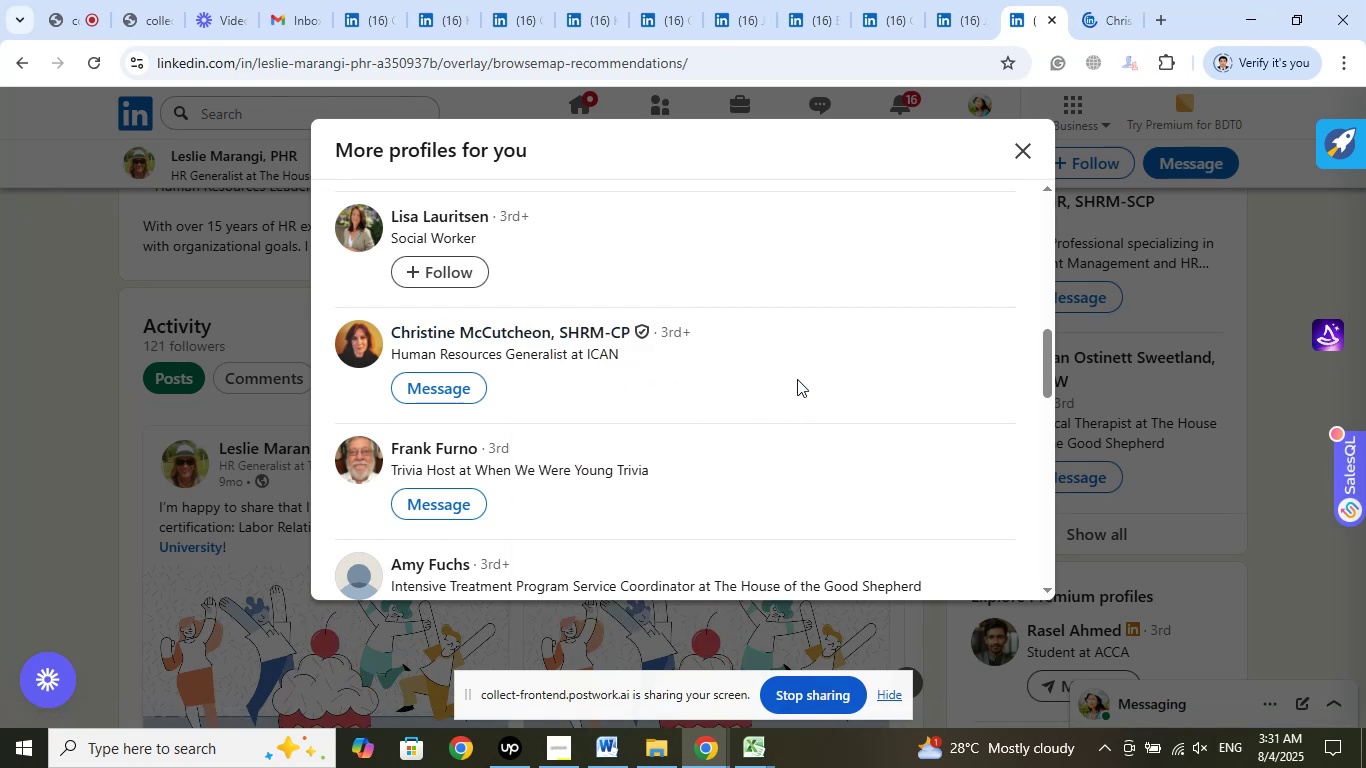 
wait(12.27)
 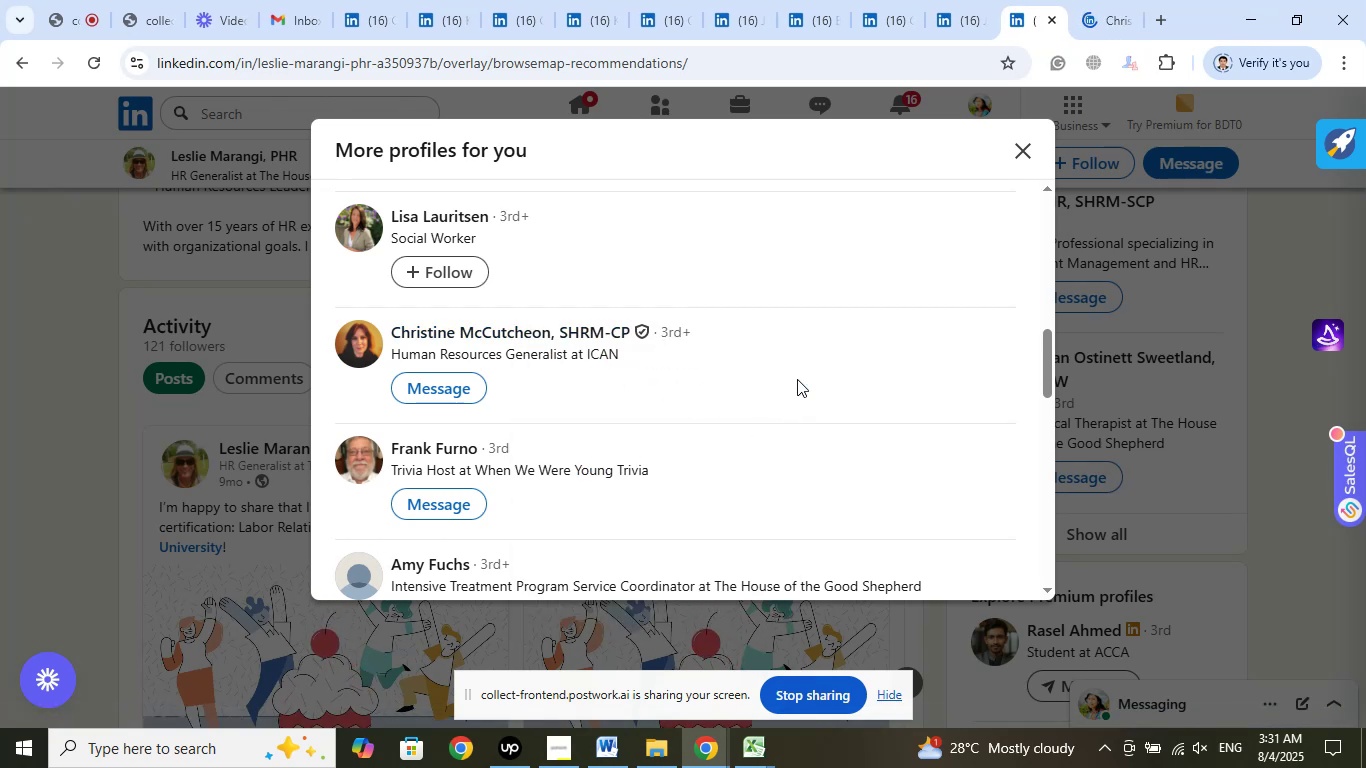 
left_click([1110, 16])
 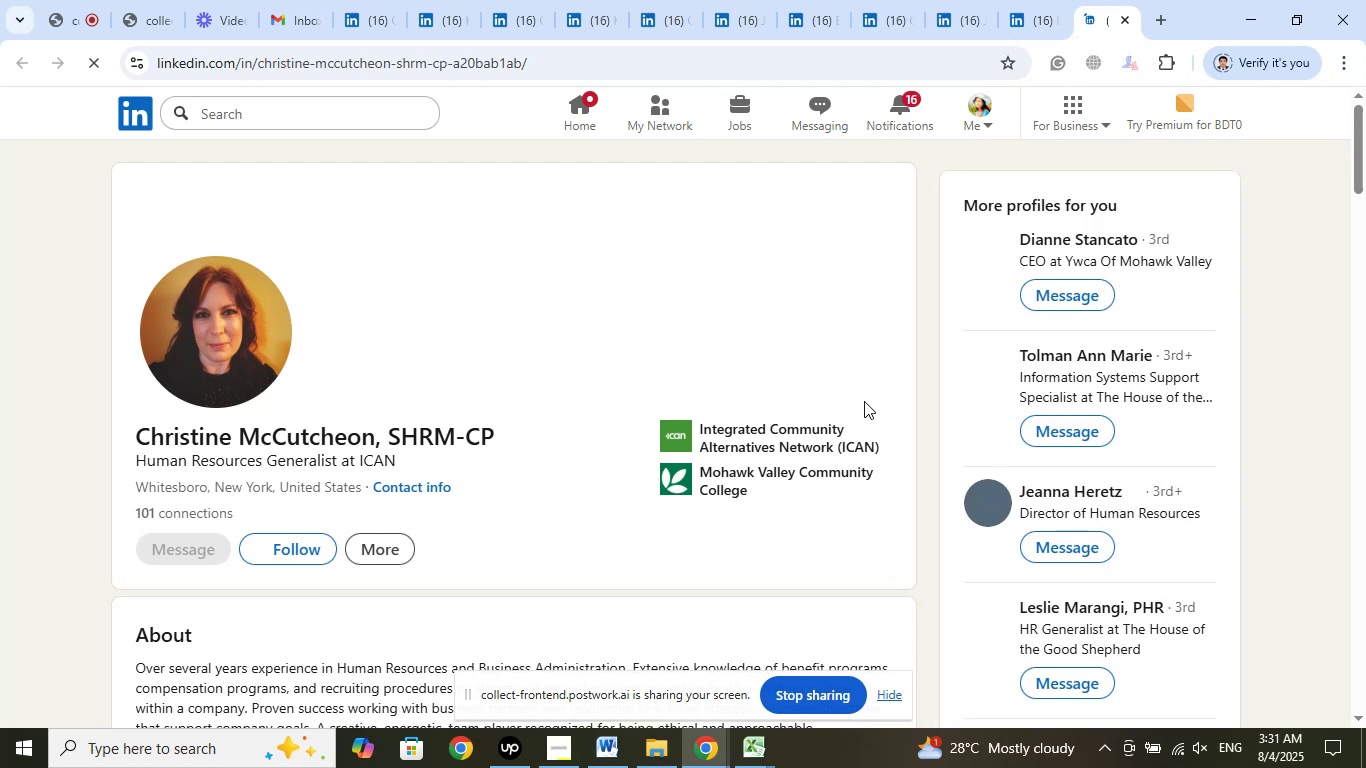 
wait(12.71)
 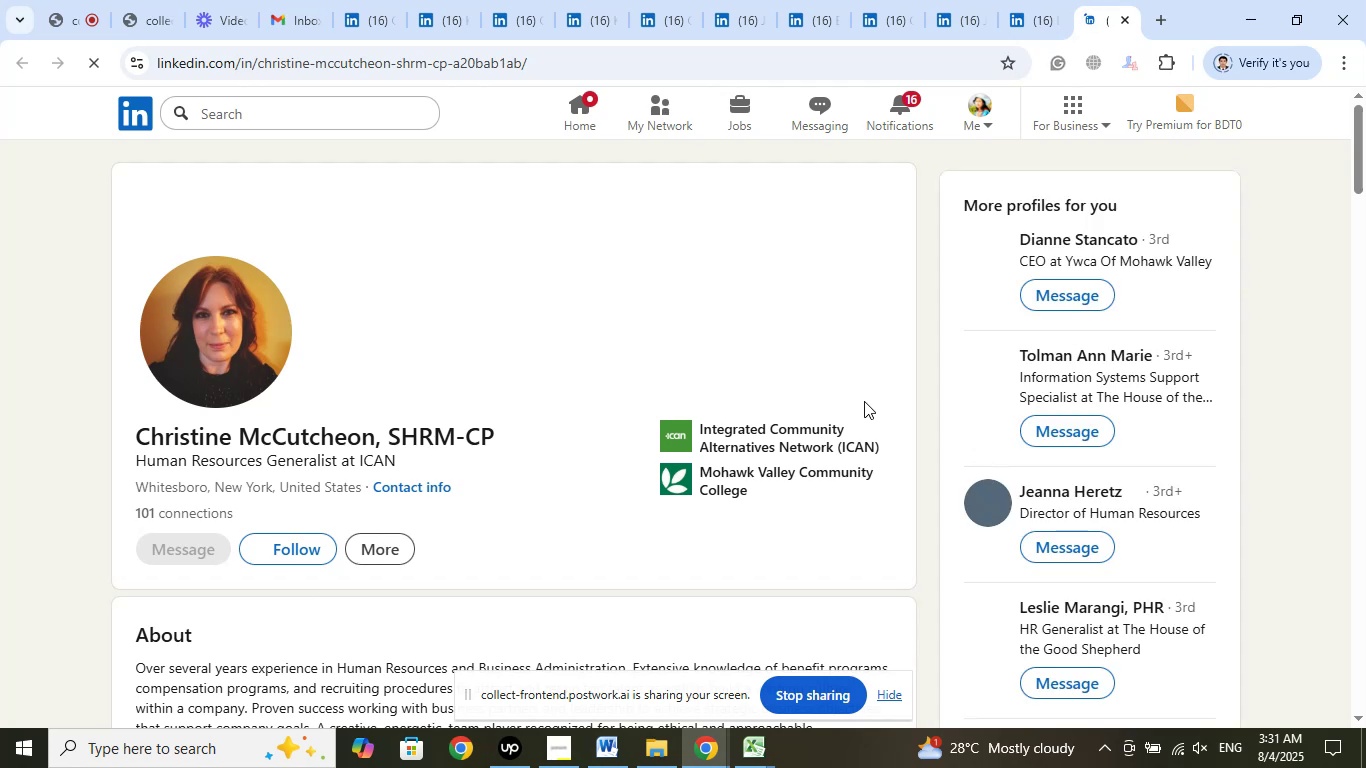 
left_click([779, 431])
 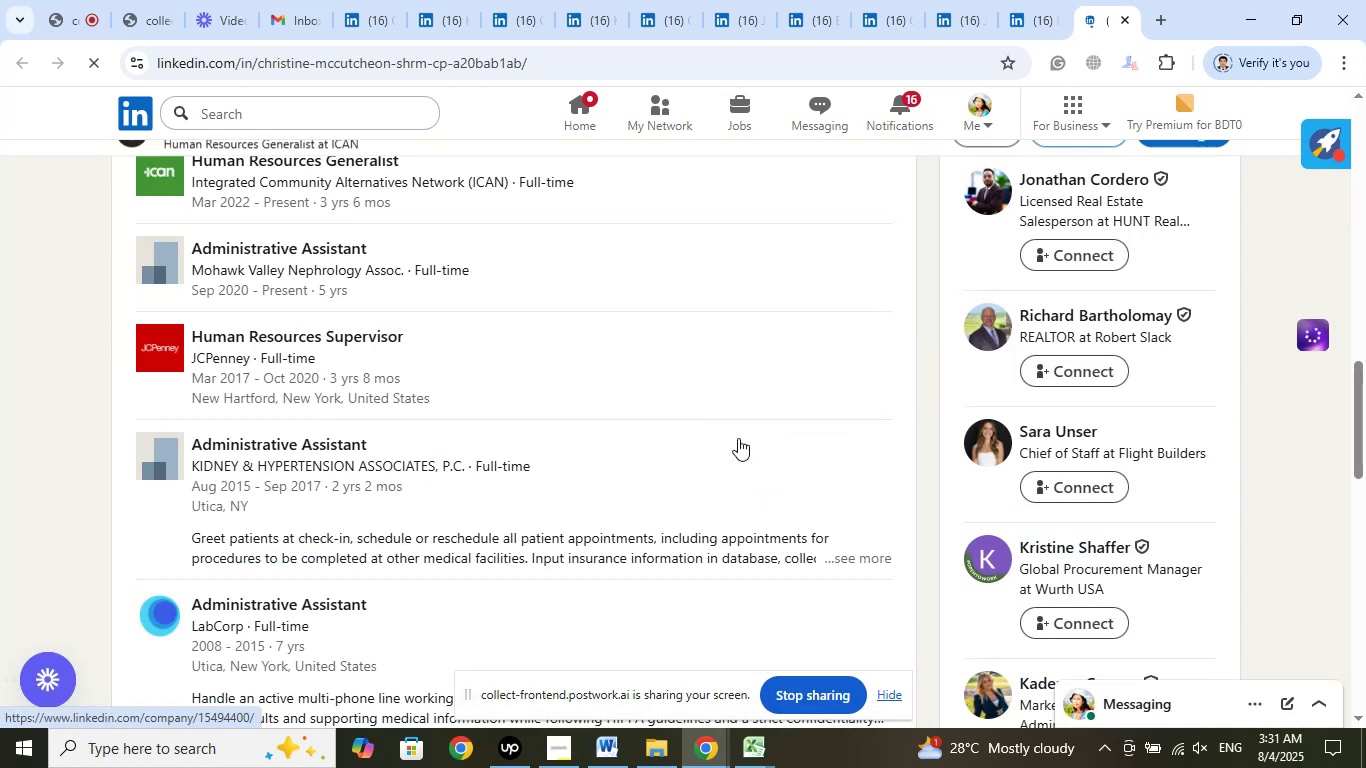 
scroll: coordinate [696, 523], scroll_direction: up, amount: 1.0
 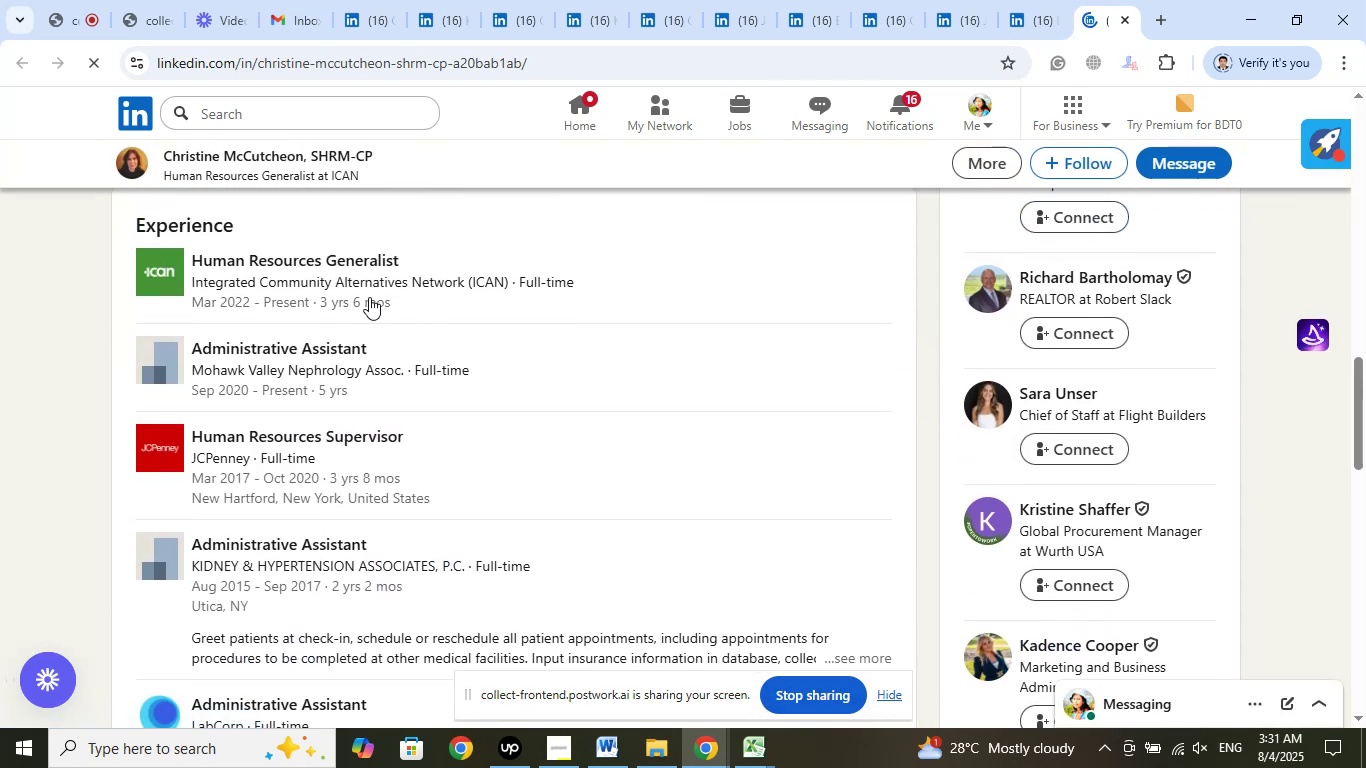 
right_click([291, 262])
 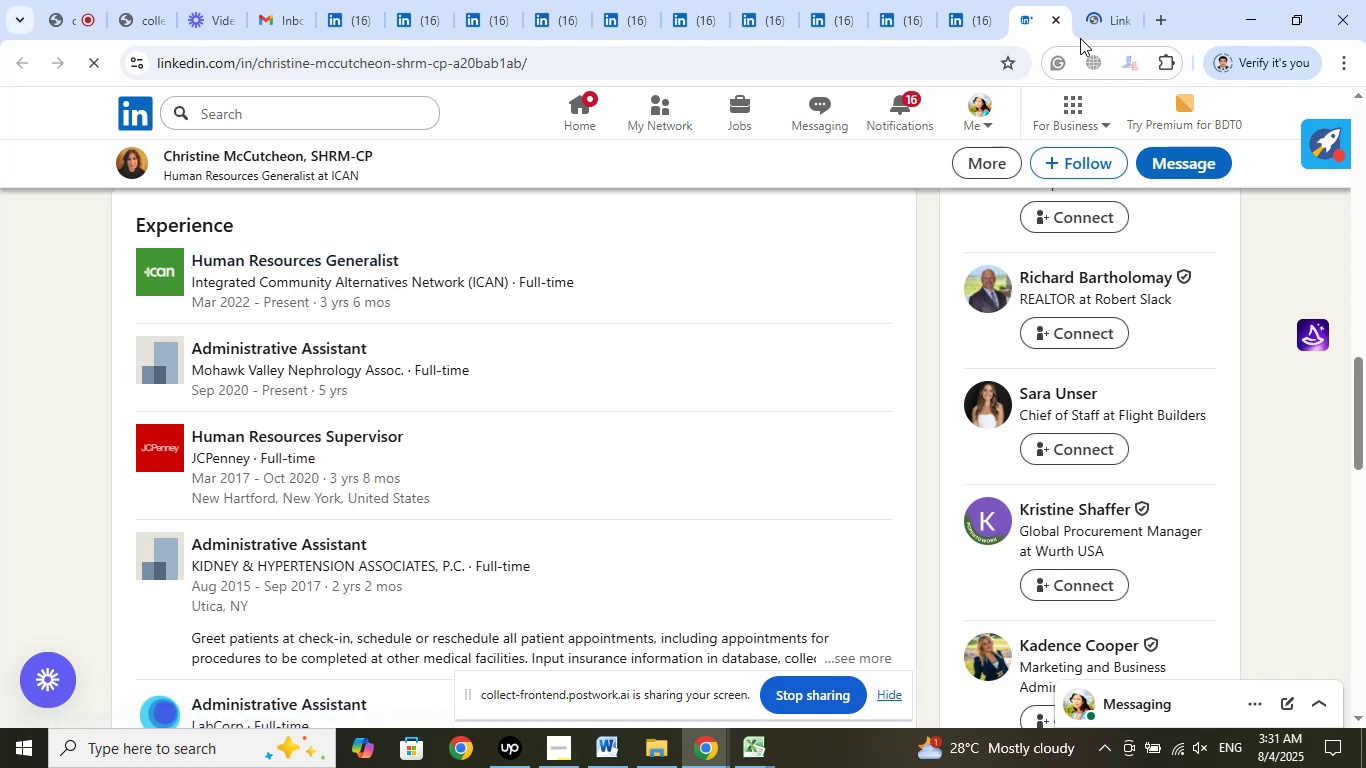 
left_click([1092, 14])
 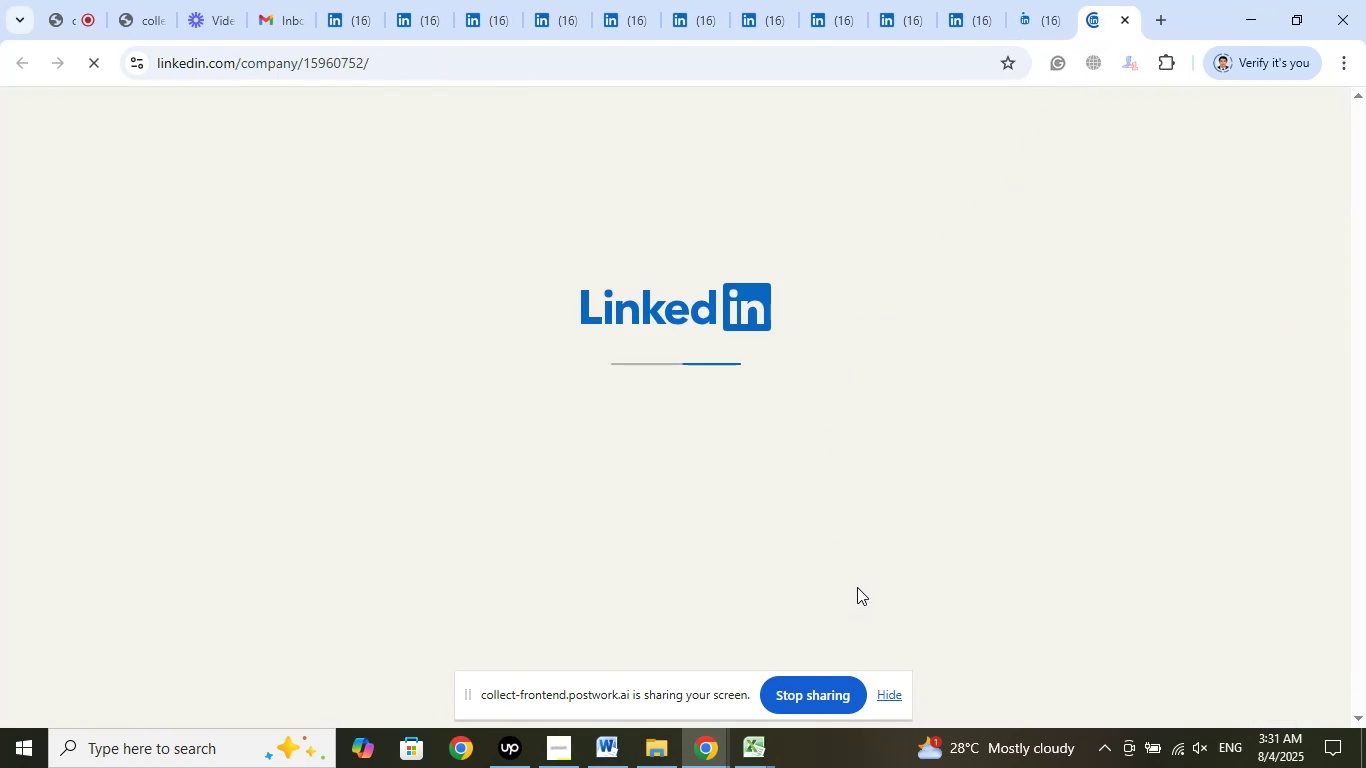 
mouse_move([849, 456])
 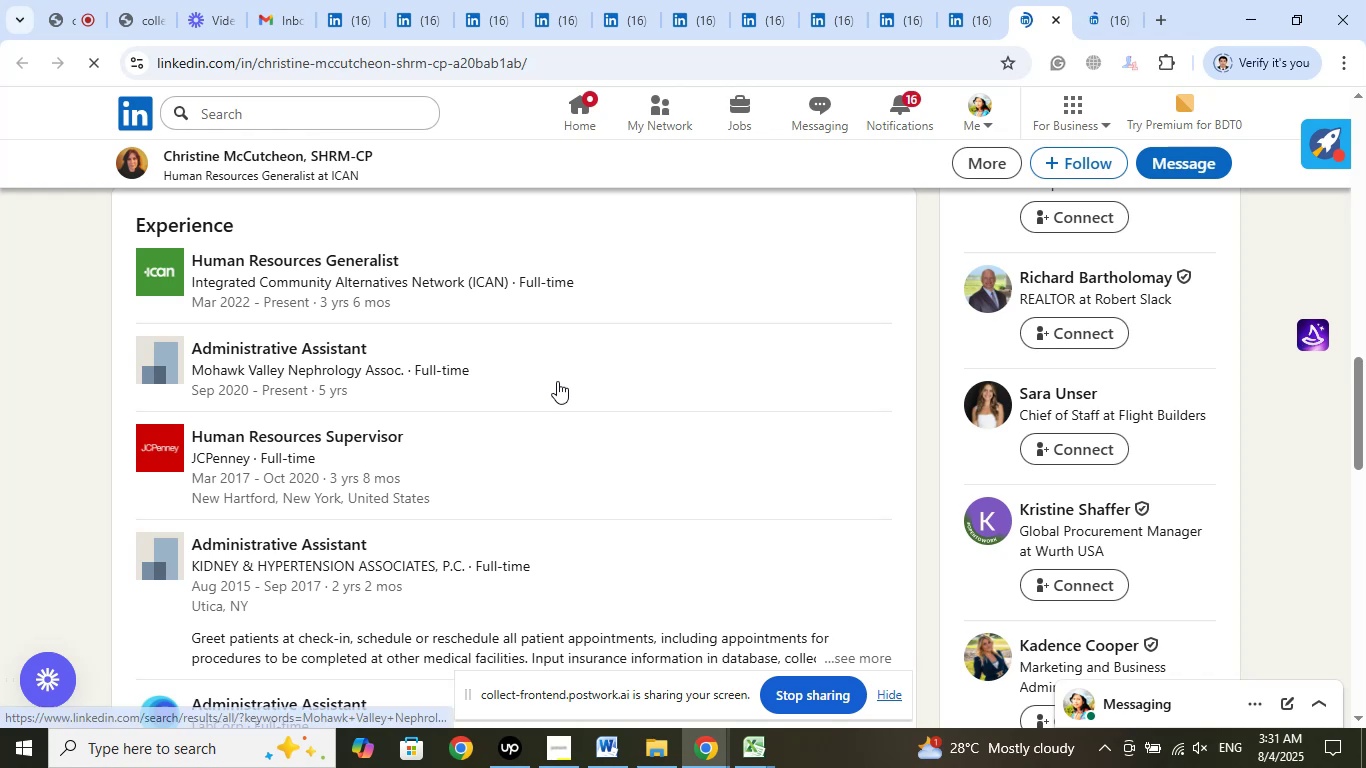 
left_click([306, 155])
 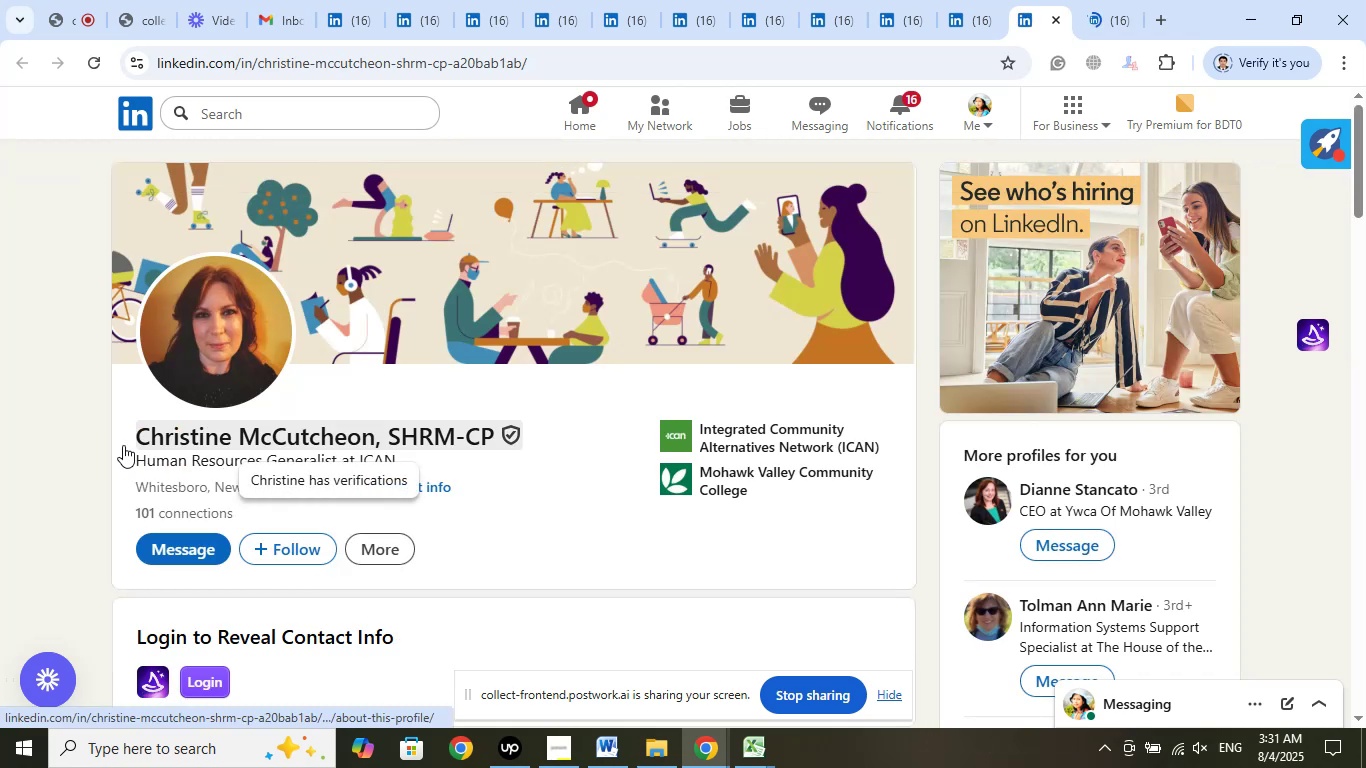 
left_click_drag(start_coordinate=[125, 436], to_coordinate=[366, 436])
 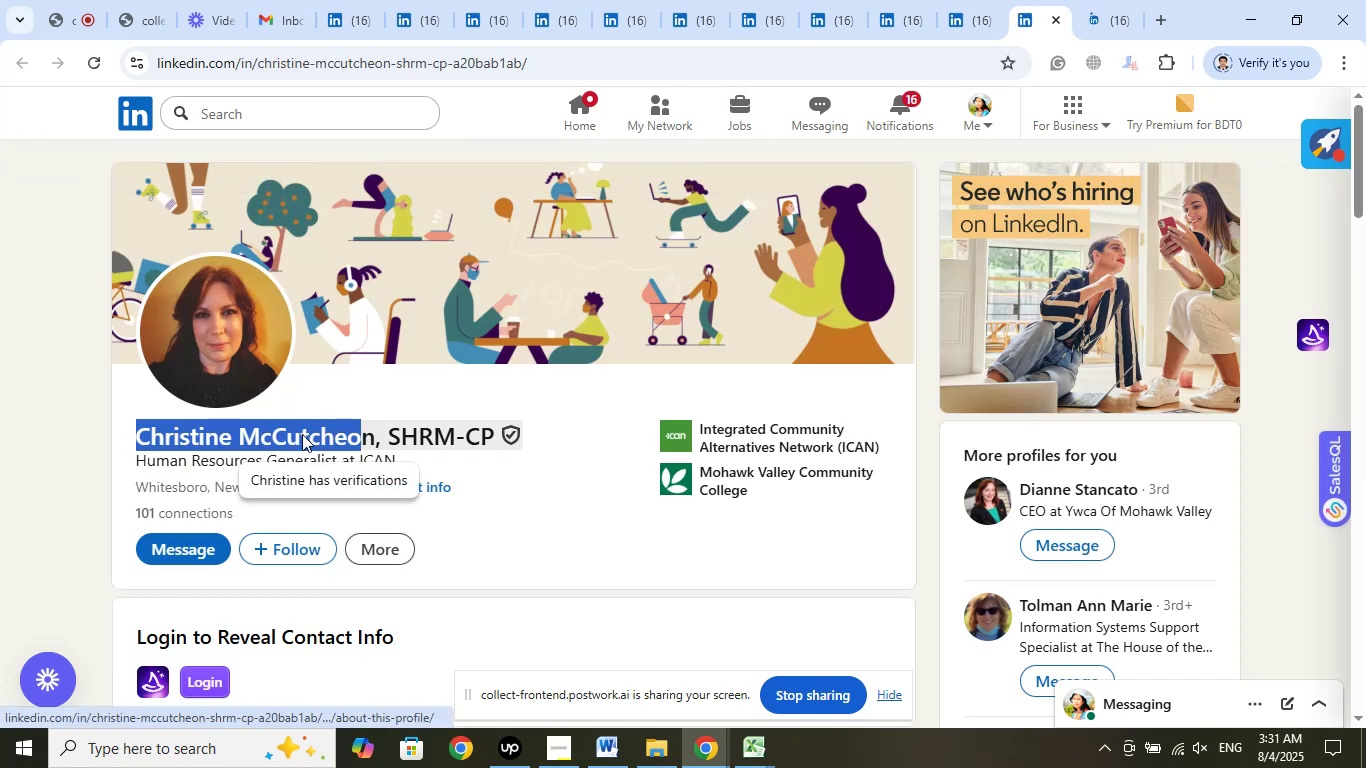 
right_click([302, 434])
 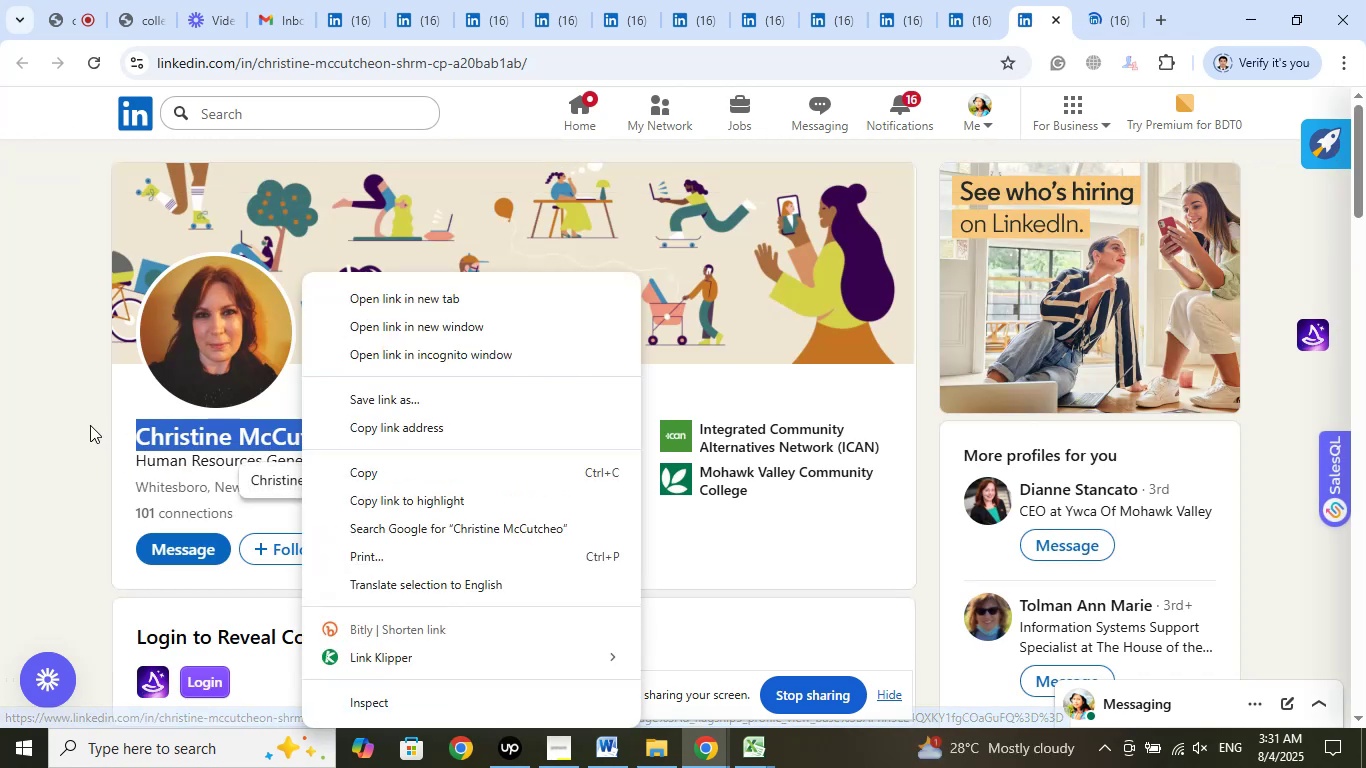 
left_click([59, 409])
 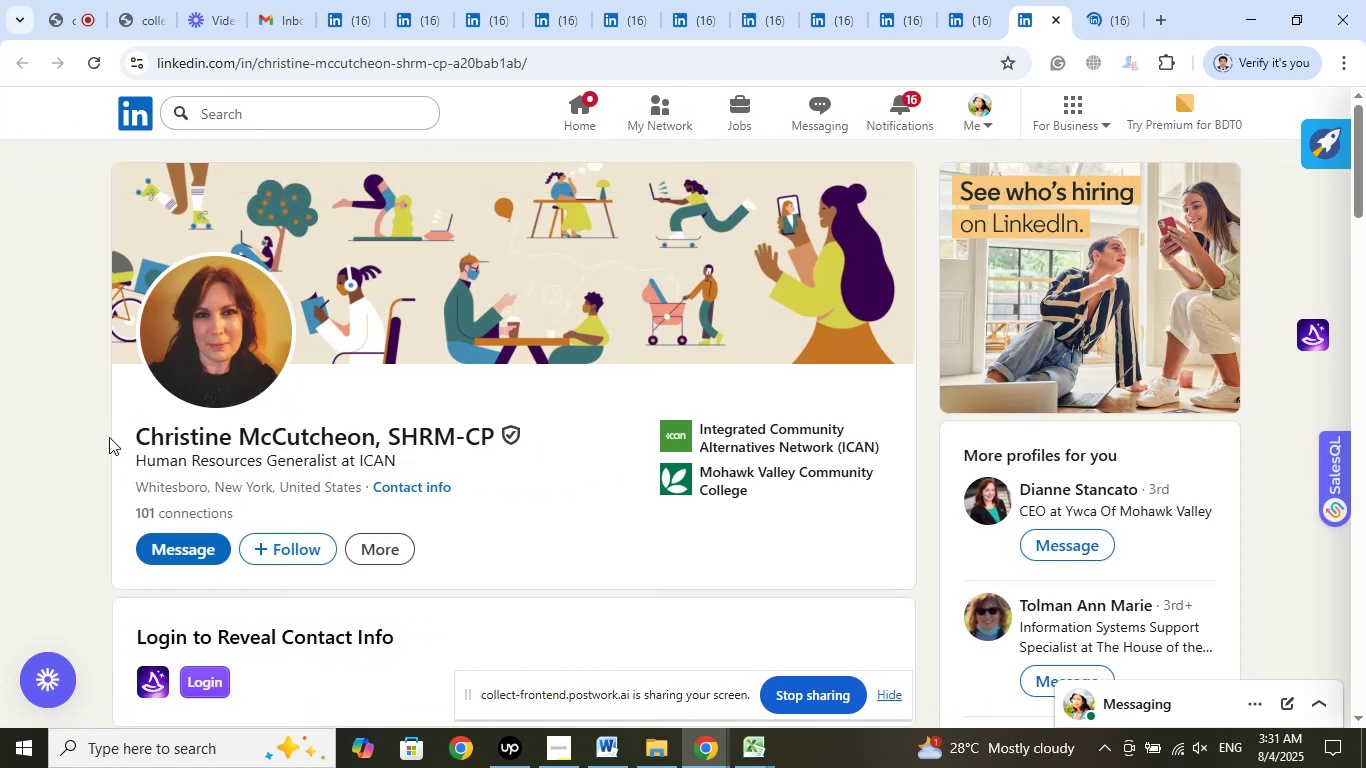 
left_click_drag(start_coordinate=[109, 436], to_coordinate=[373, 432])
 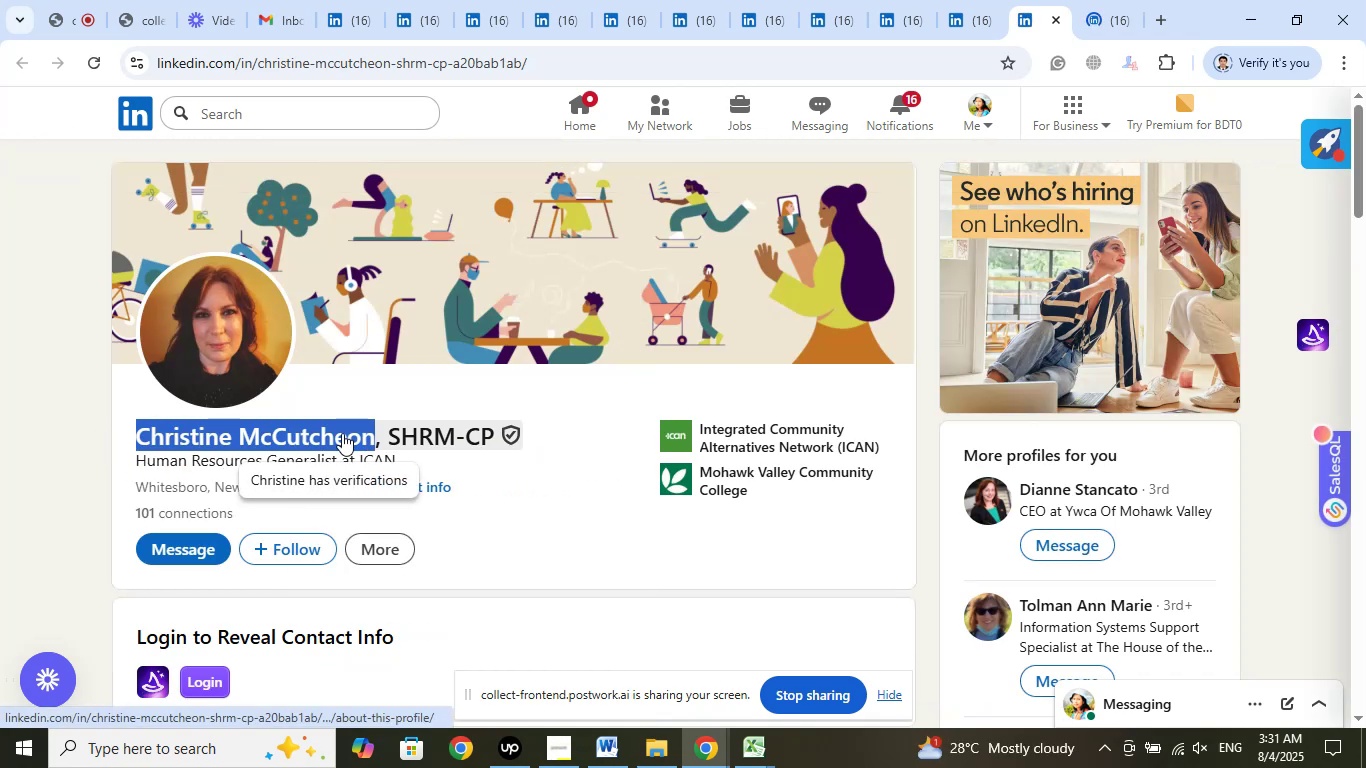 
right_click([342, 433])
 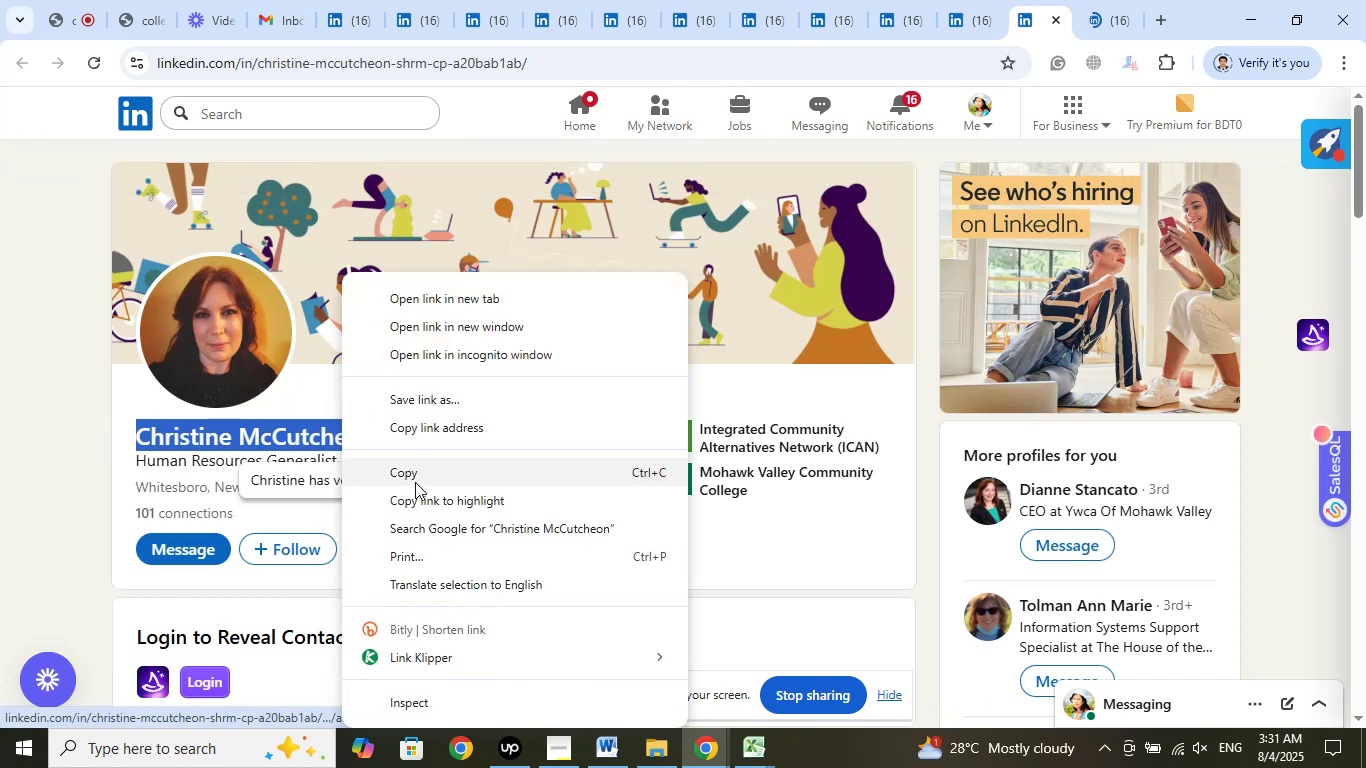 
left_click([415, 478])
 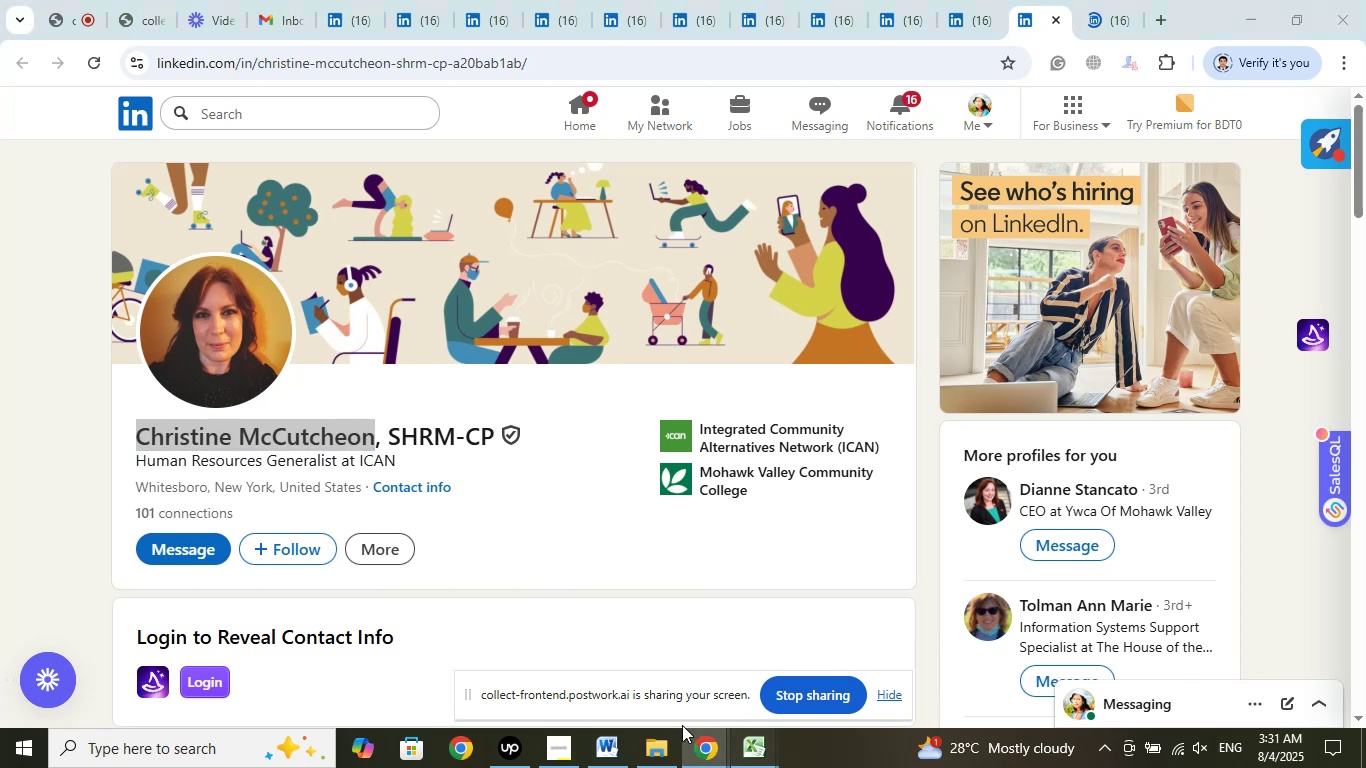 
left_click([584, 644])
 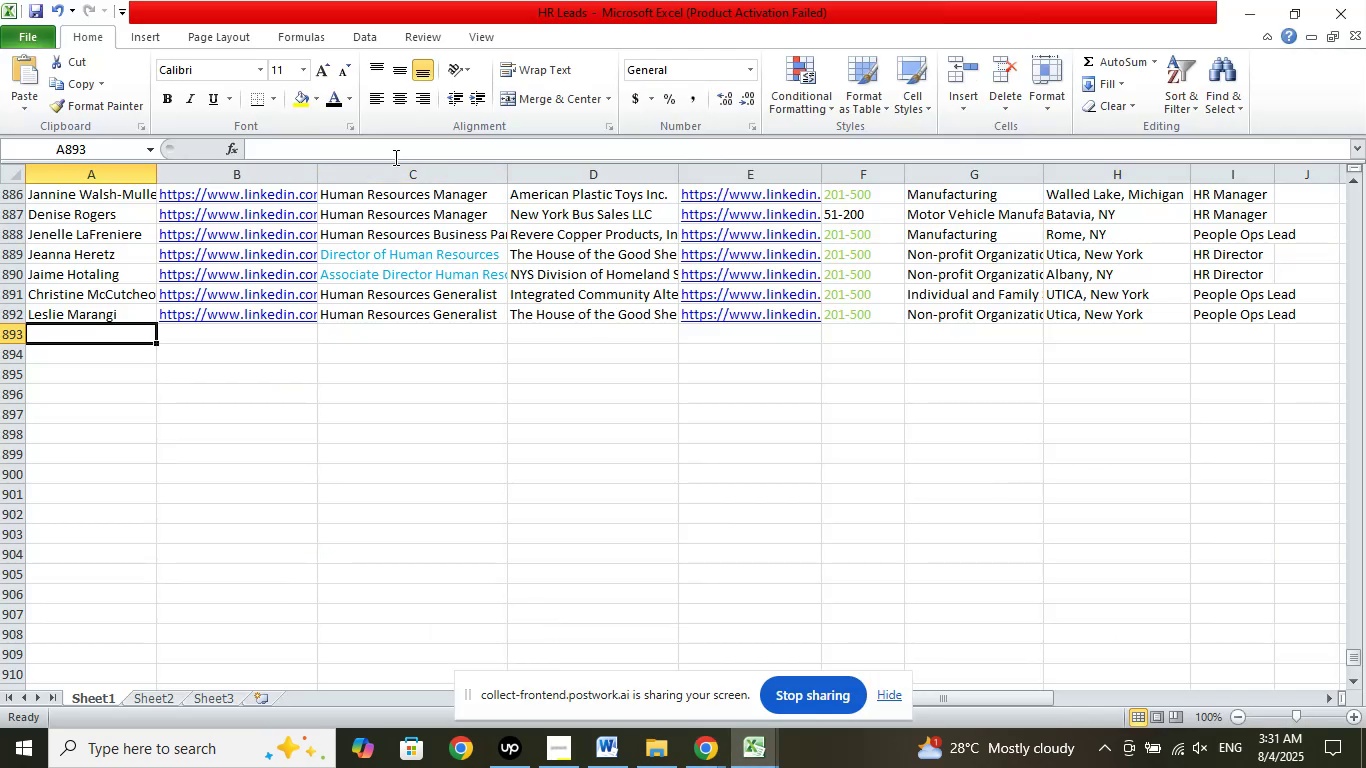 
left_click([397, 152])
 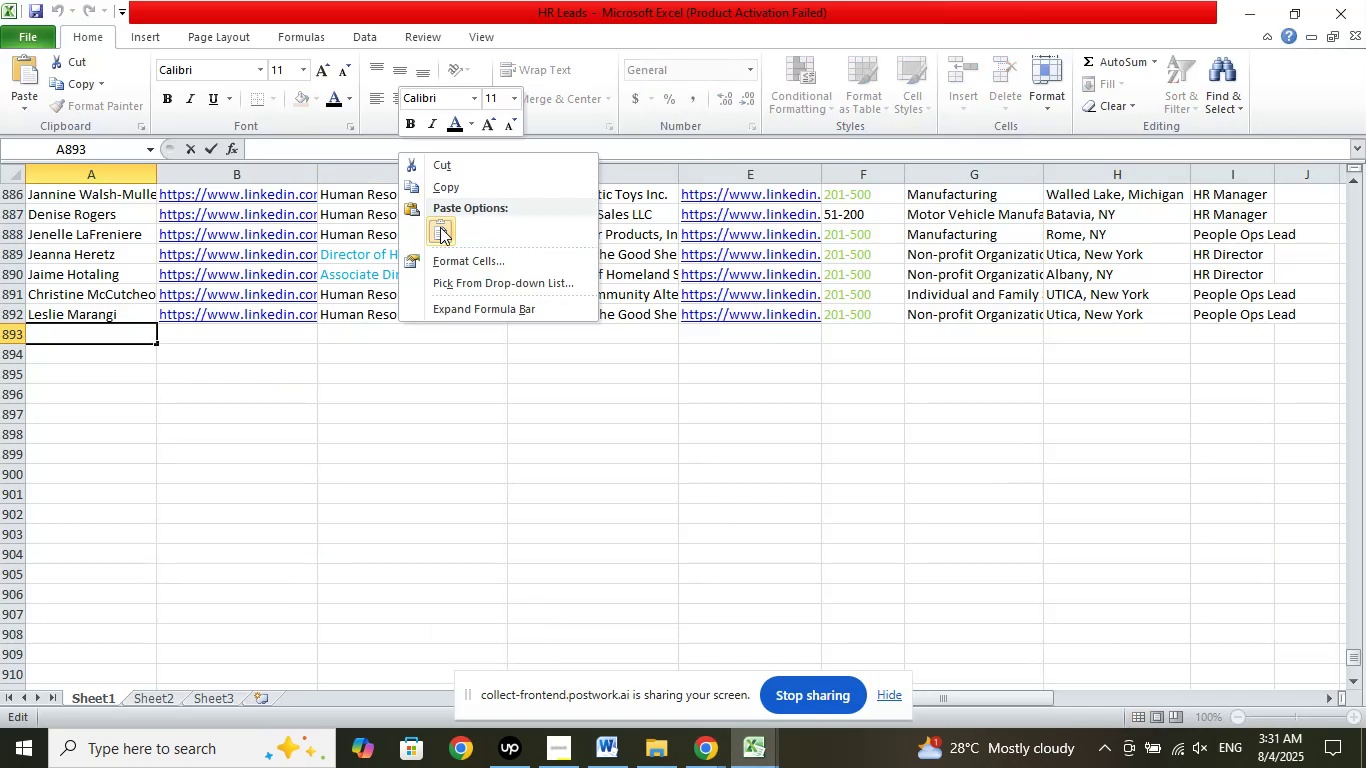 
left_click([440, 227])
 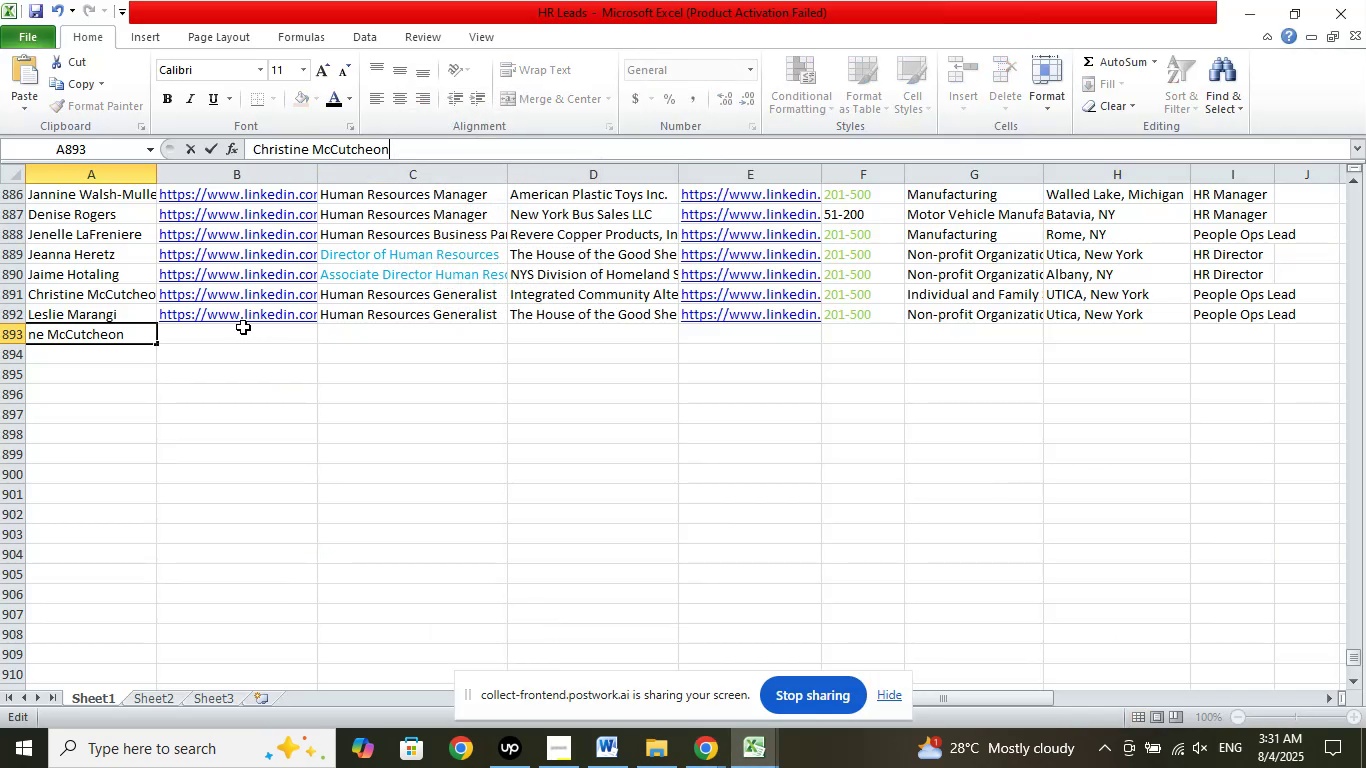 
left_click([243, 327])
 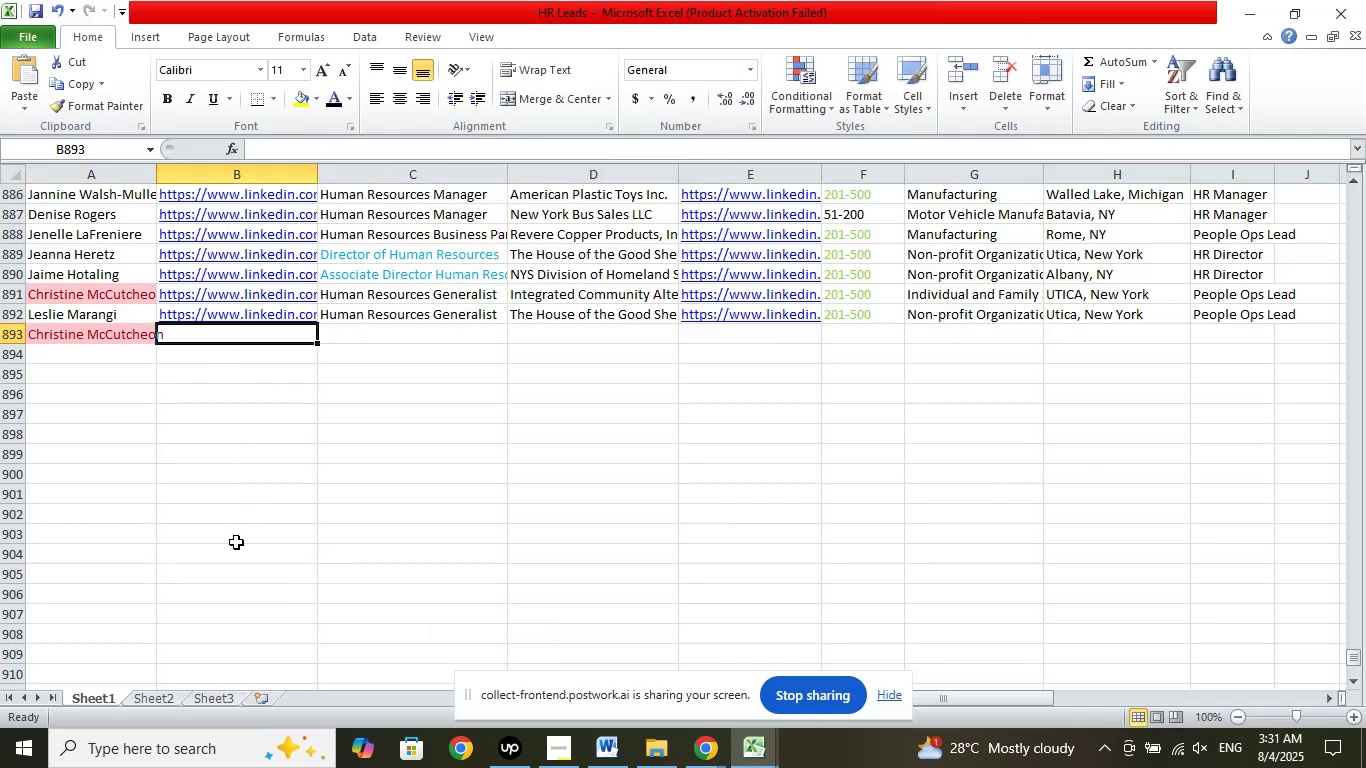 
wait(5.2)
 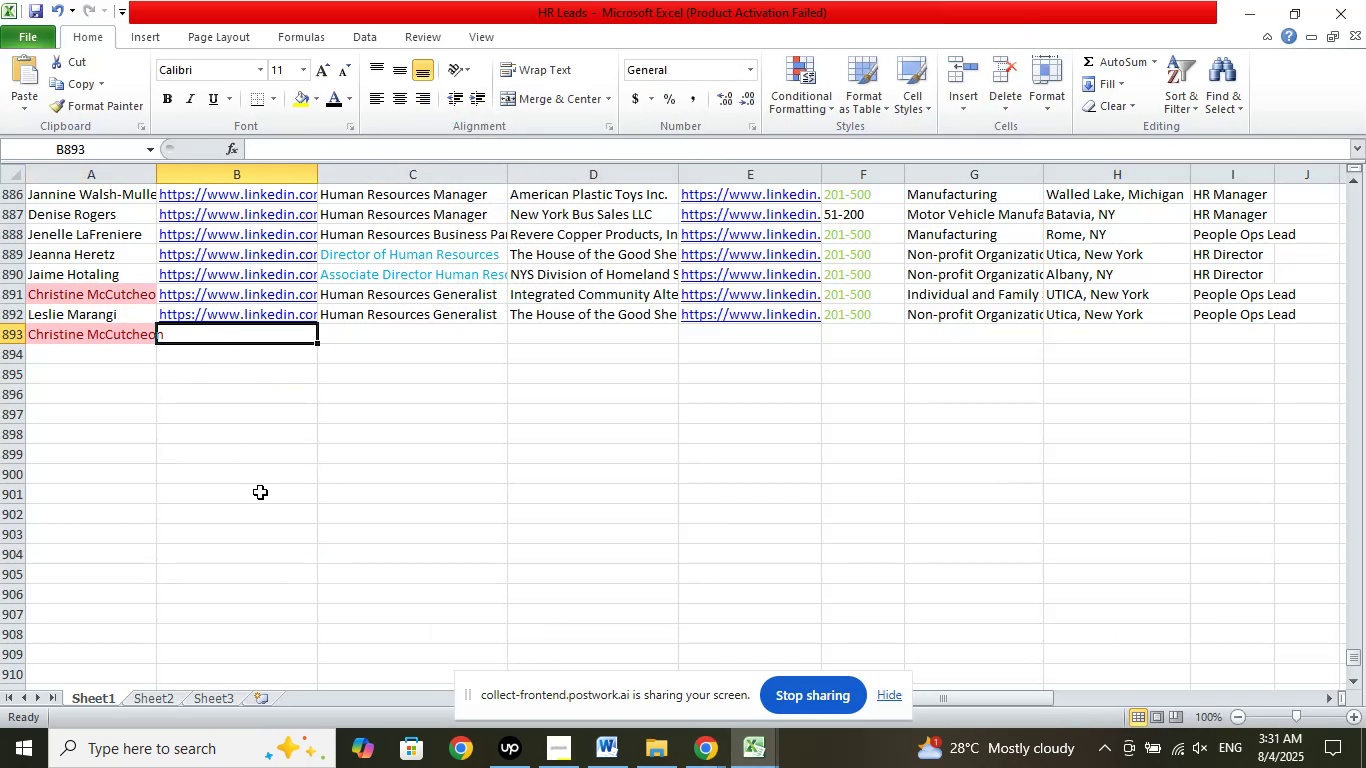 
key(Control+Z)
 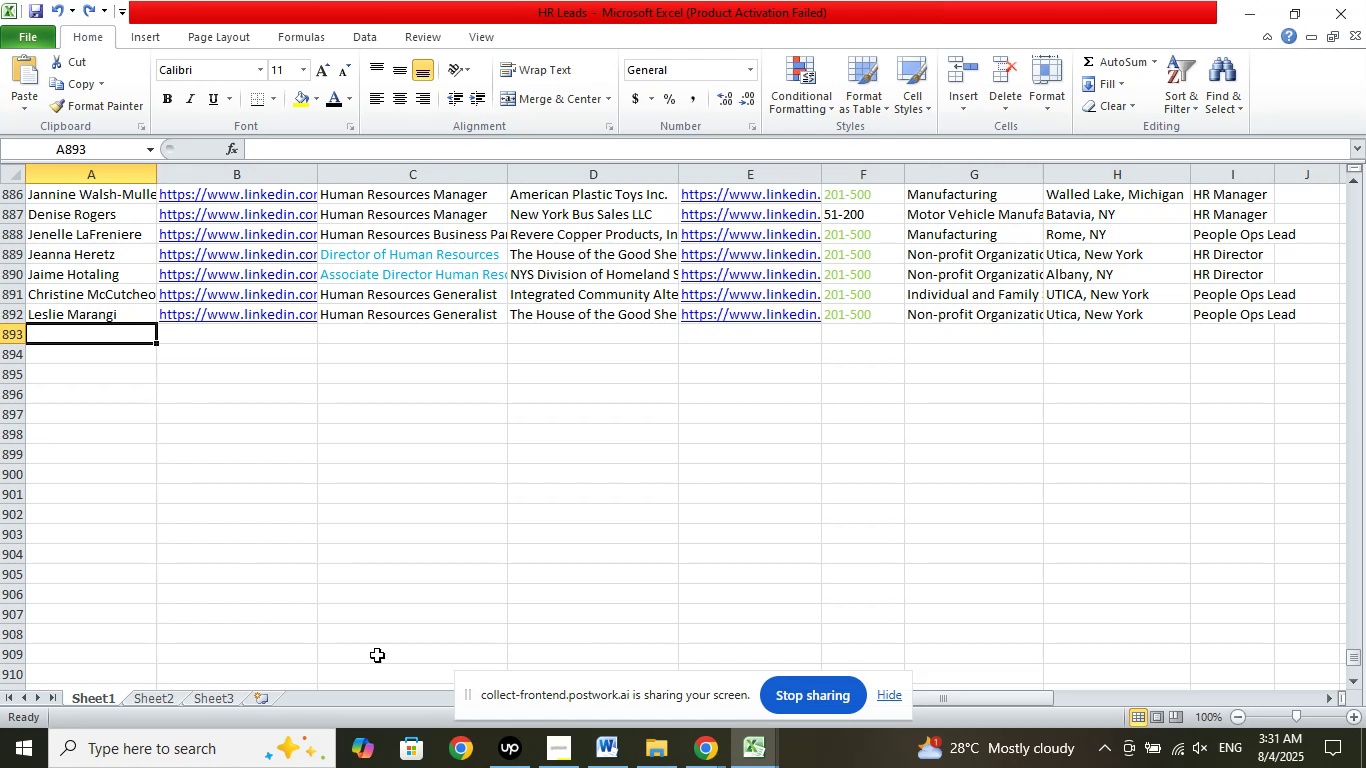 
left_click([707, 749])
 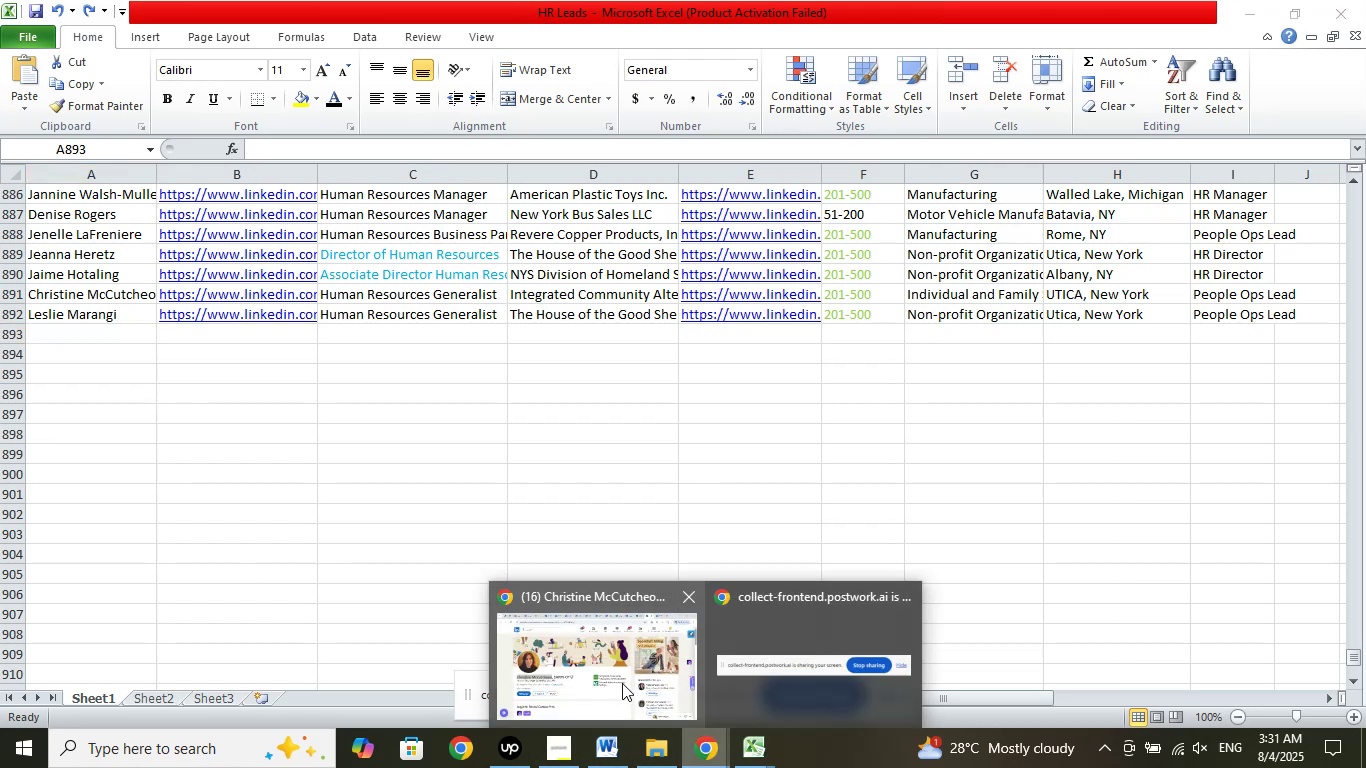 
left_click([622, 683])
 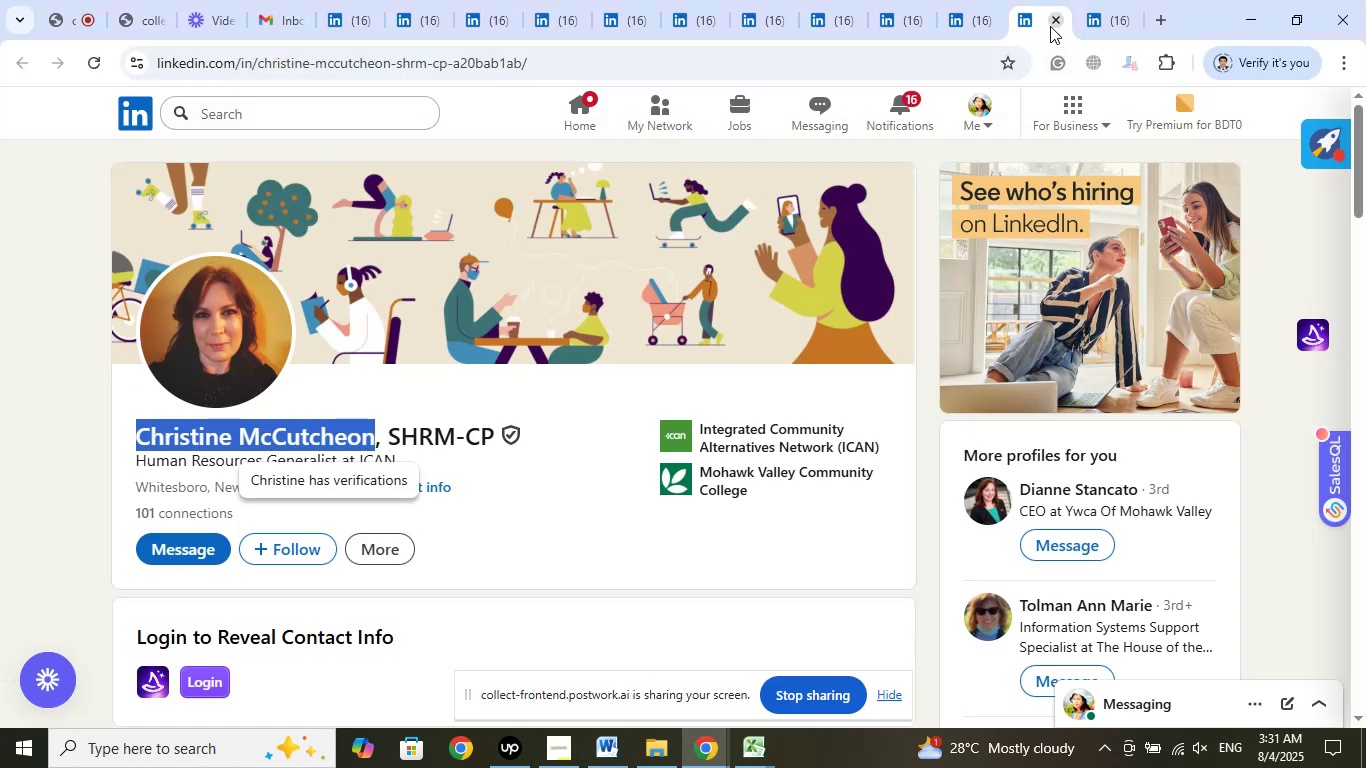 
left_click([1056, 24])
 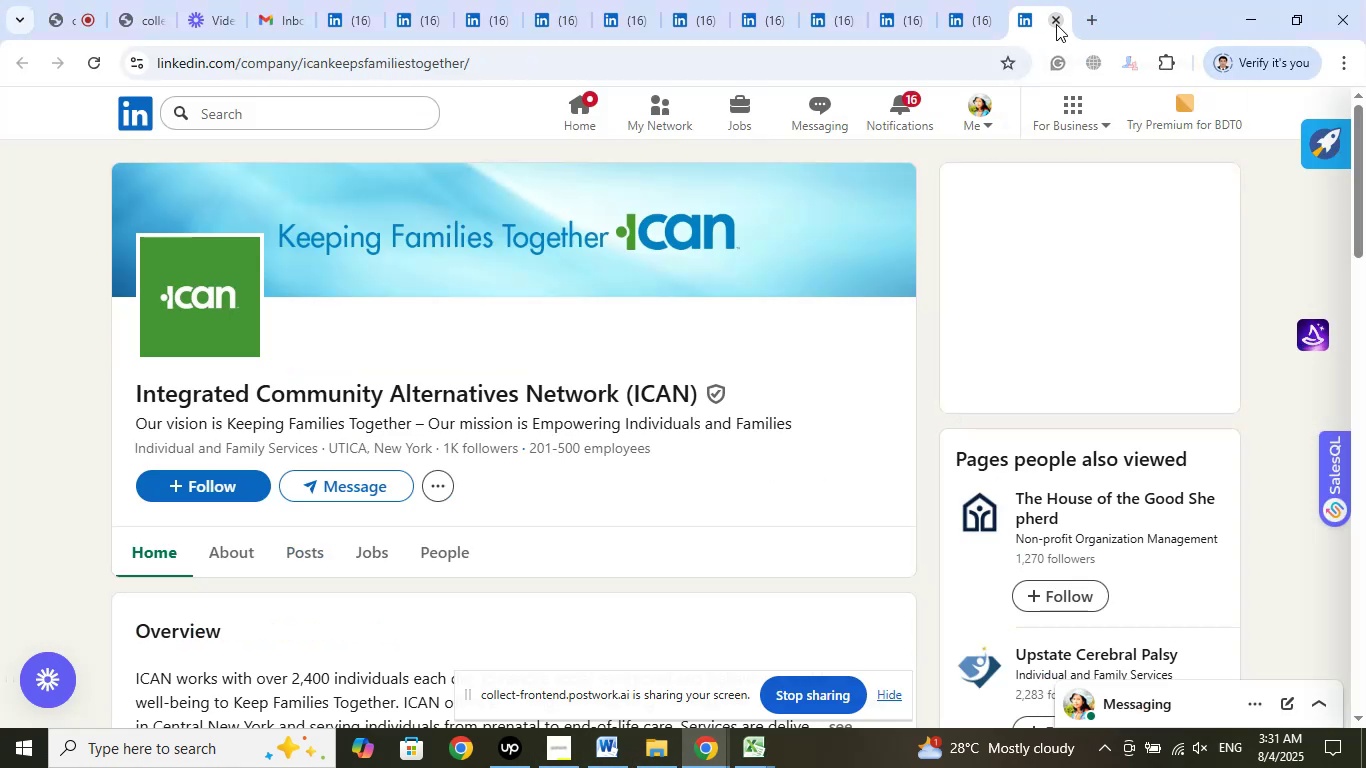 
left_click([1056, 24])
 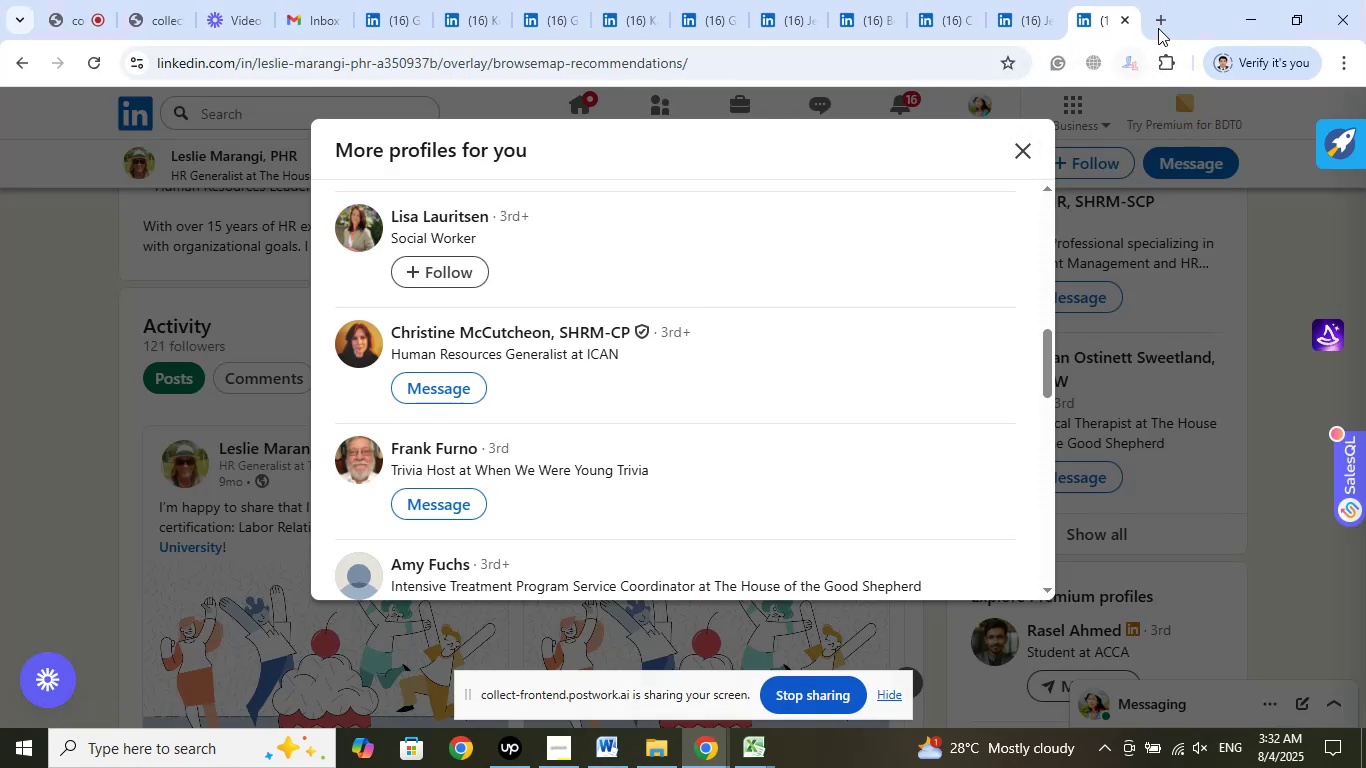 
left_click([1121, 17])
 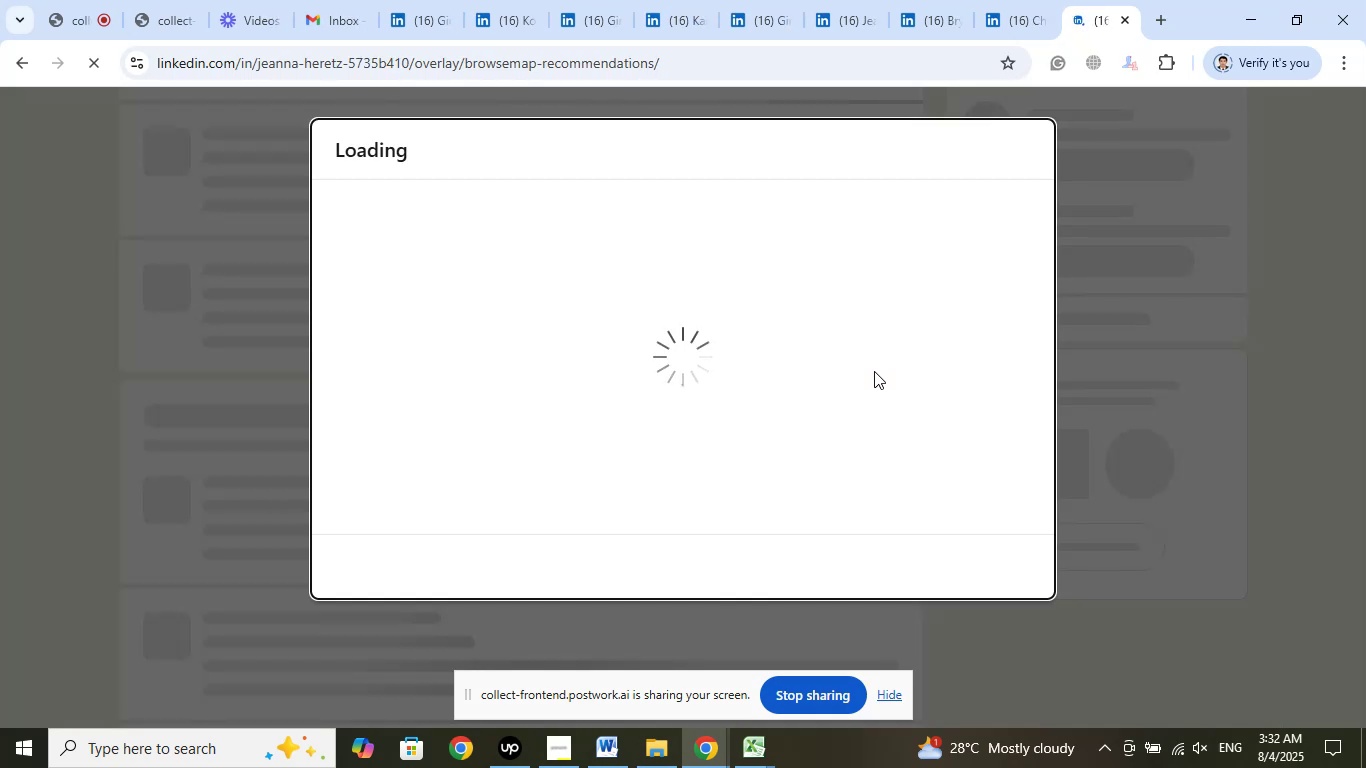 
wait(11.74)
 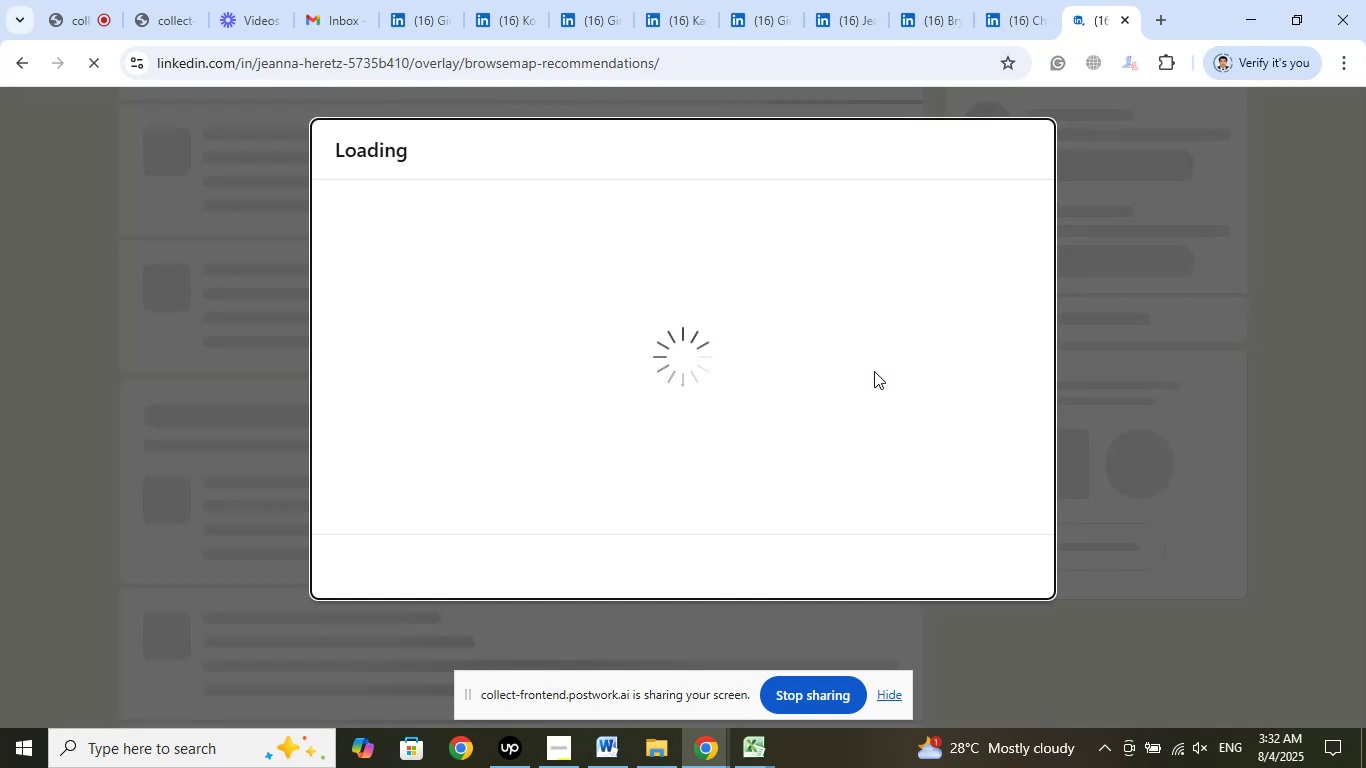 
right_click([462, 208])
 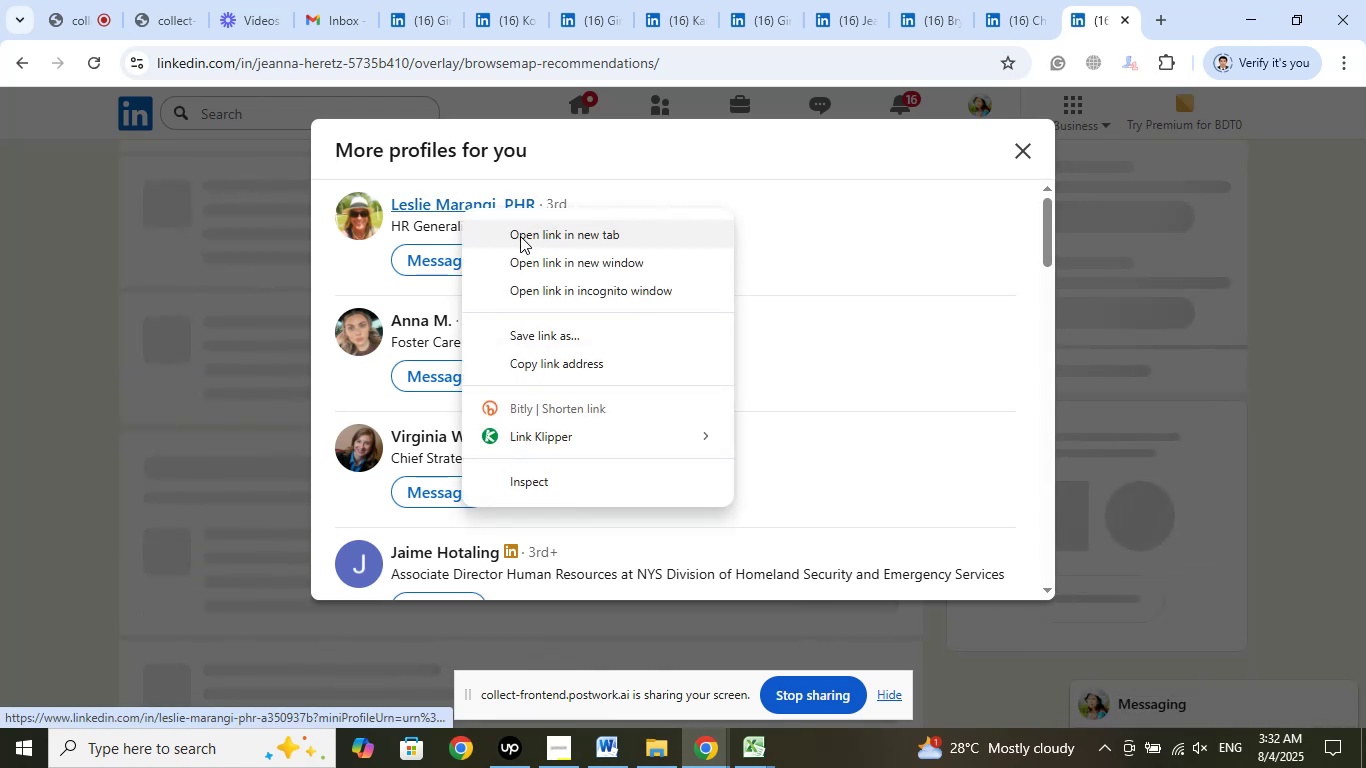 
left_click([520, 236])
 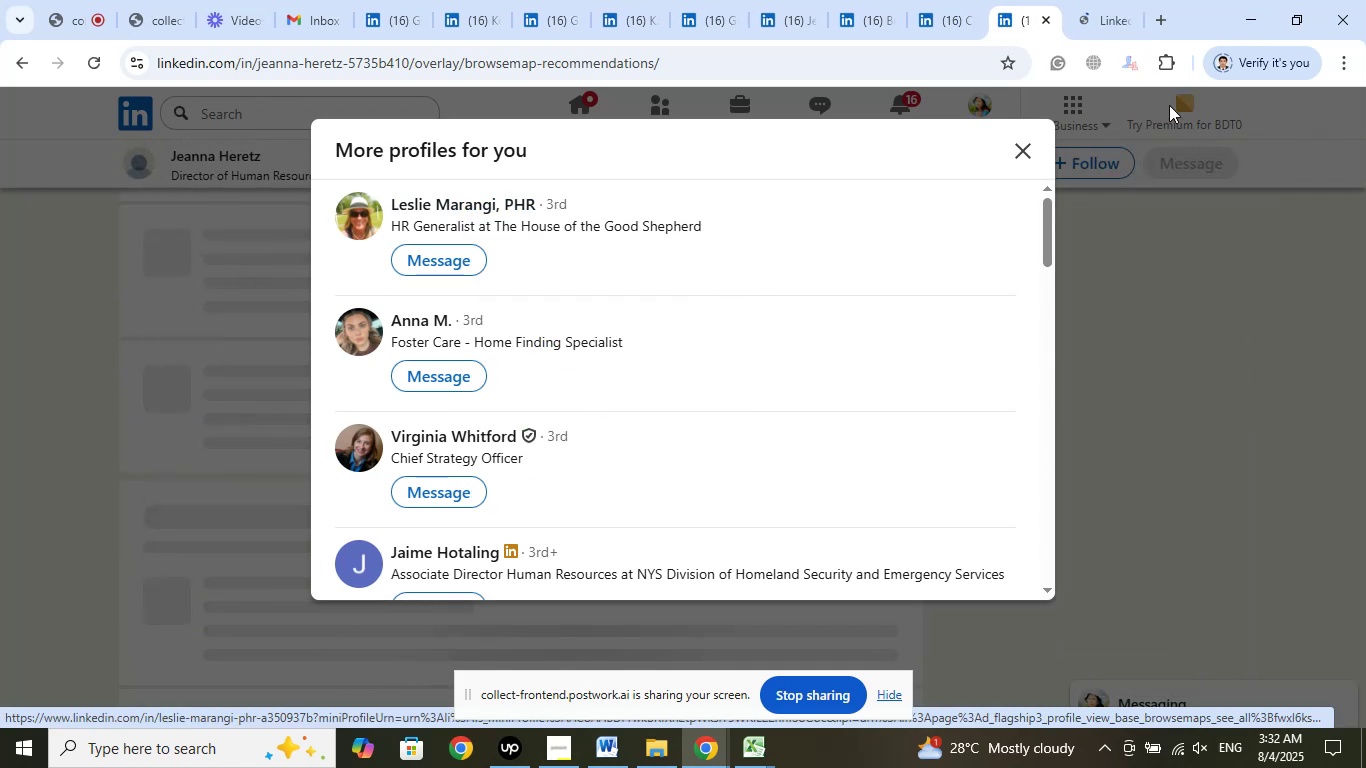 
left_click([1107, 27])
 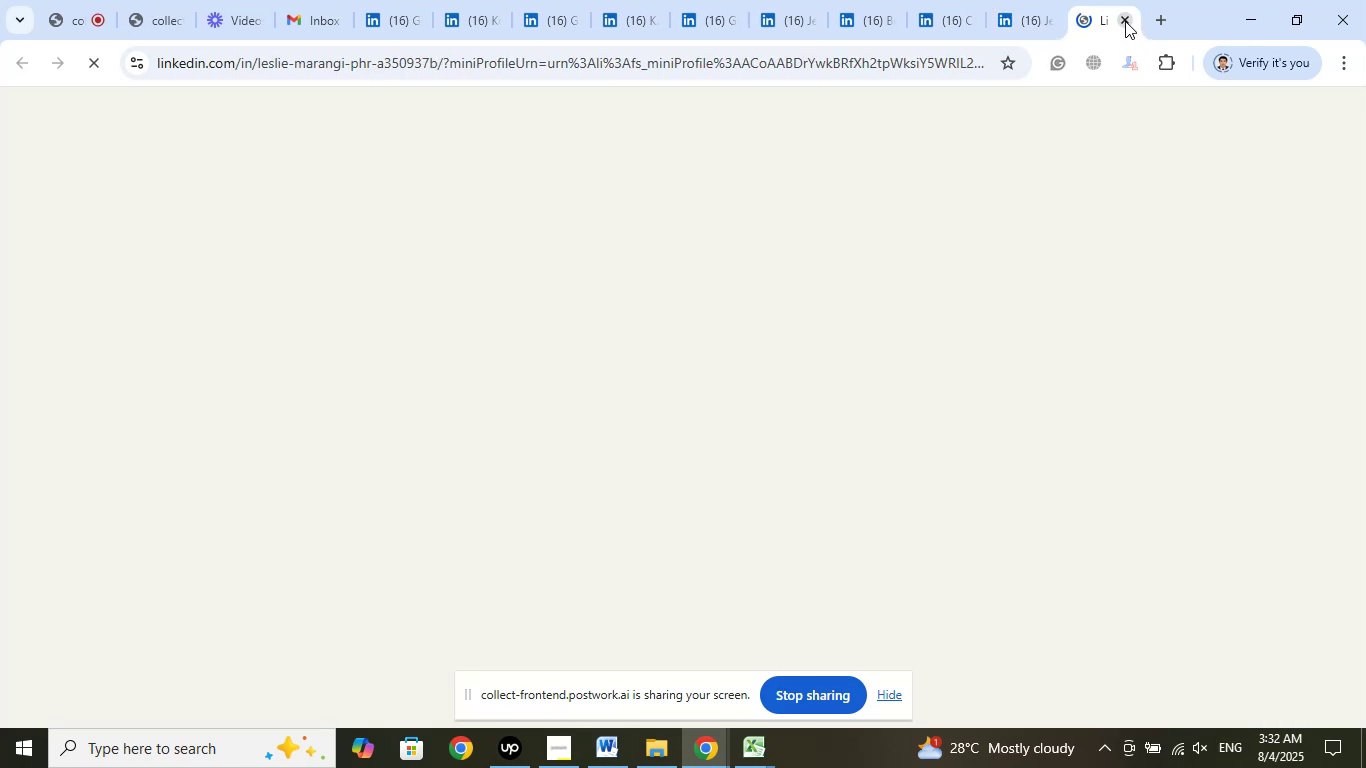 
left_click([1125, 20])
 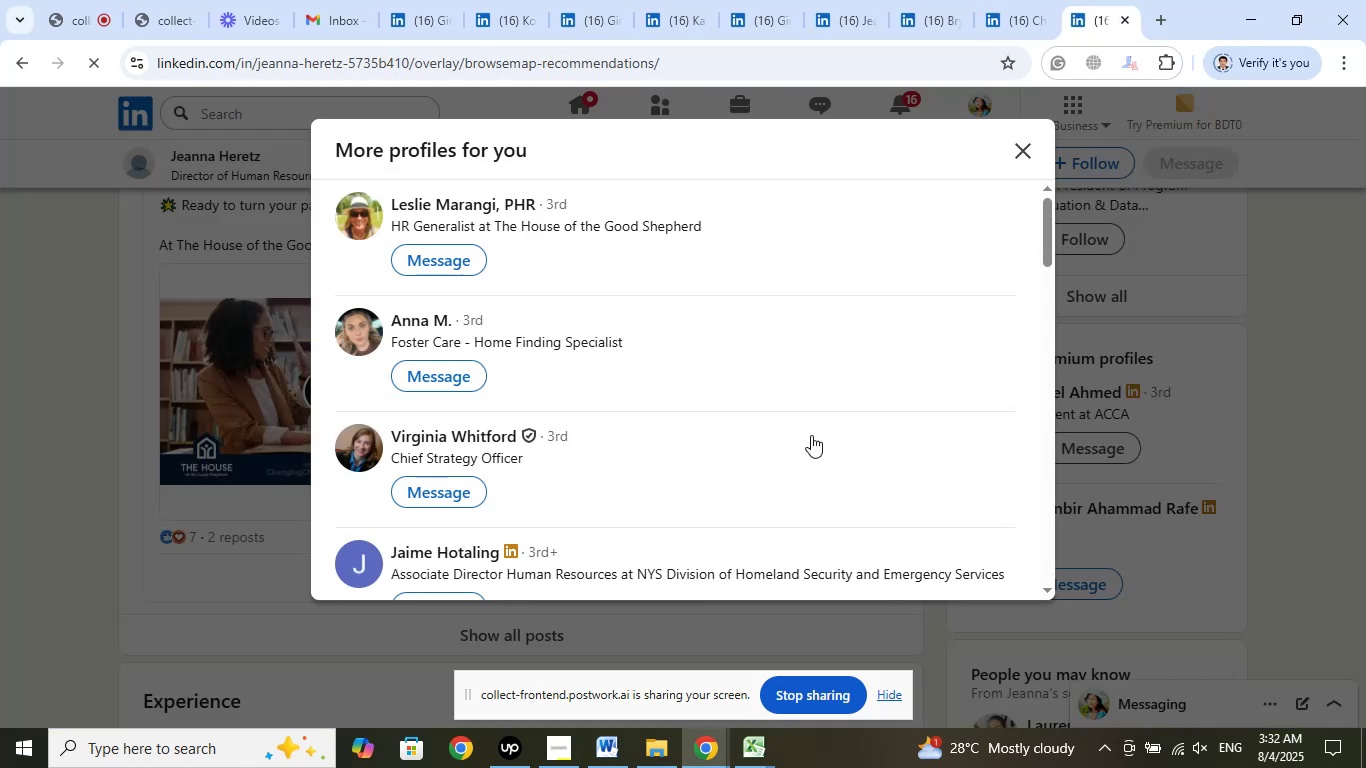 
scroll: coordinate [787, 443], scroll_direction: down, amount: 5.0
 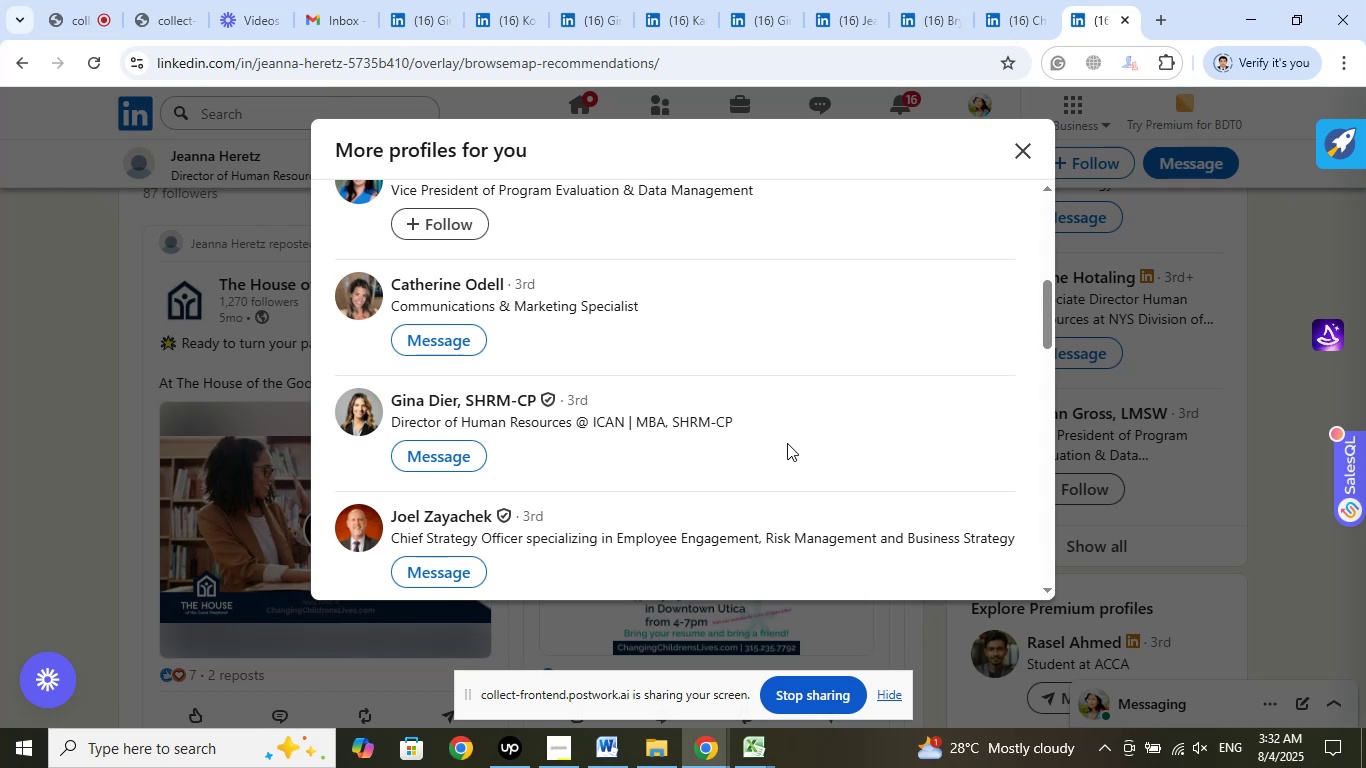 
scroll: coordinate [787, 443], scroll_direction: down, amount: 2.0
 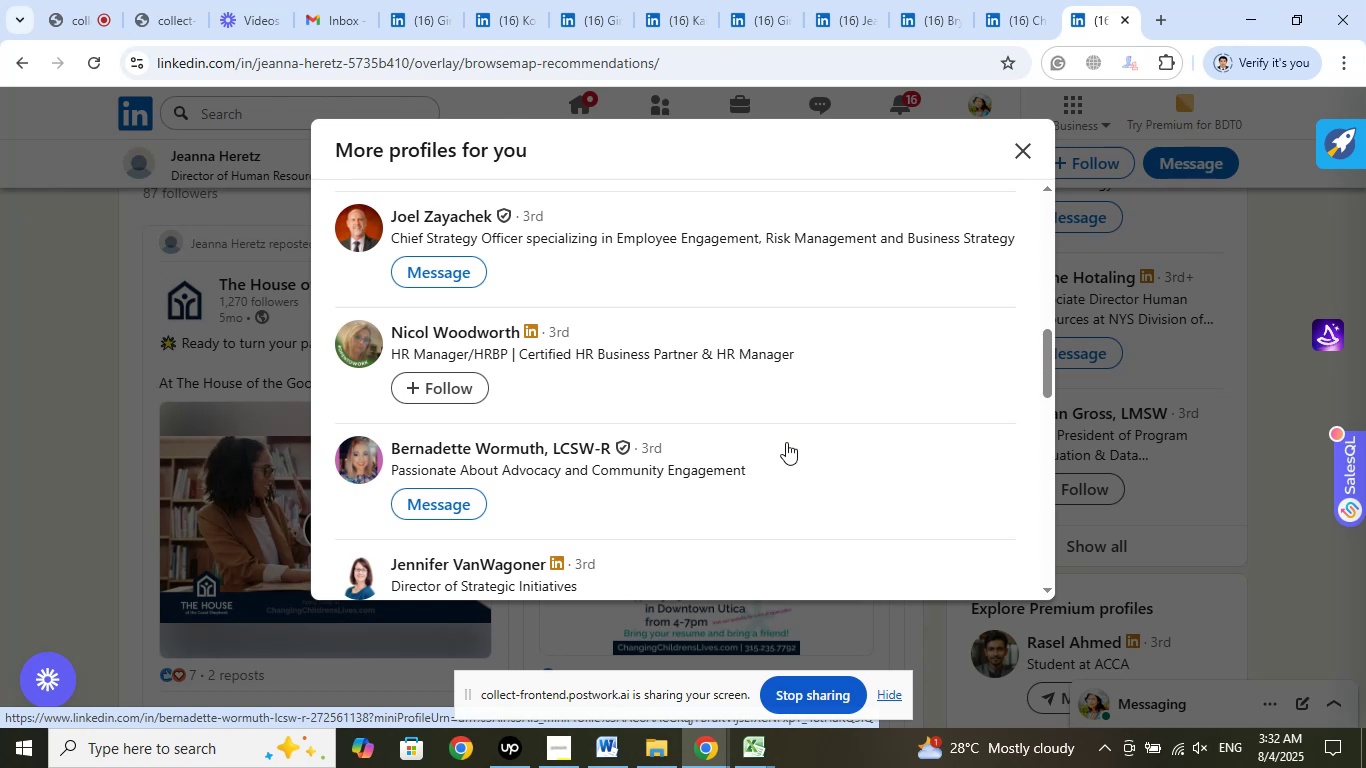 
wait(24.22)
 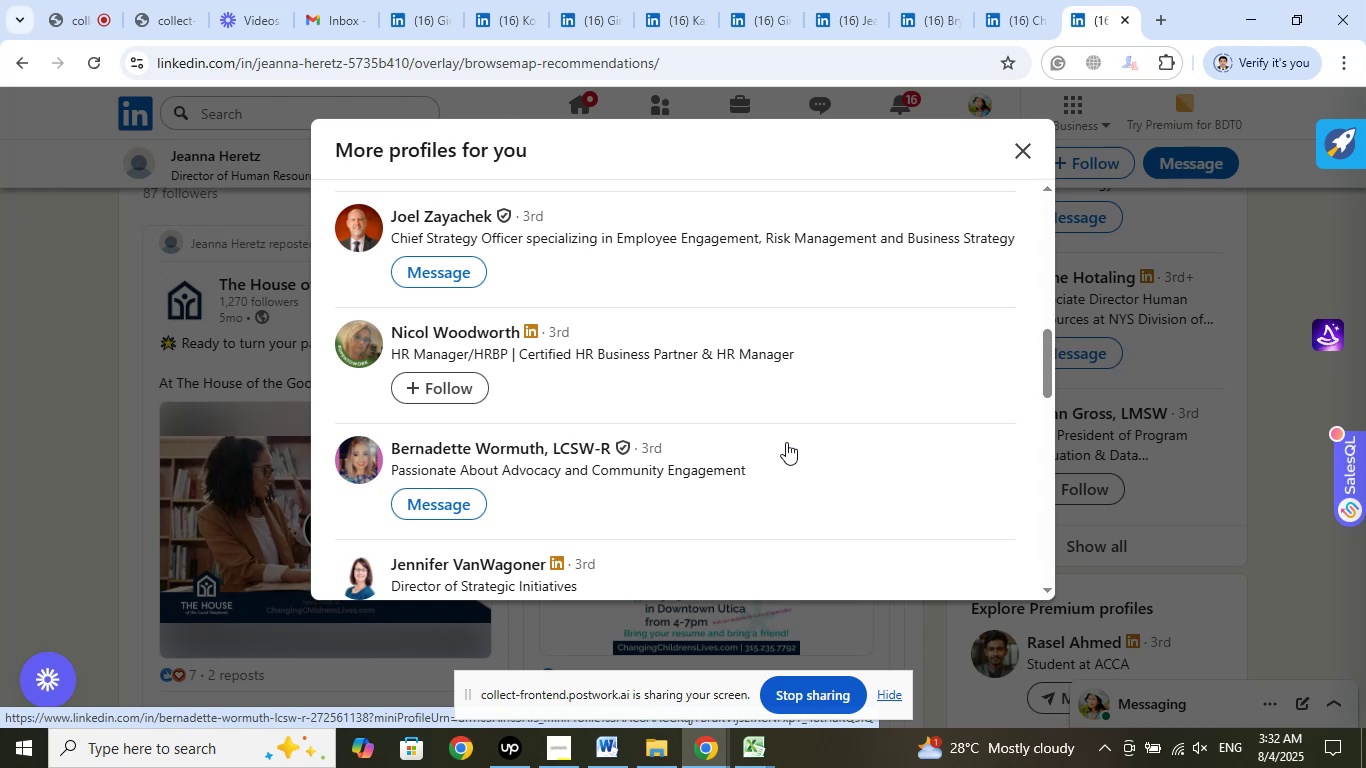 
scroll: coordinate [789, 439], scroll_direction: down, amount: 6.0
 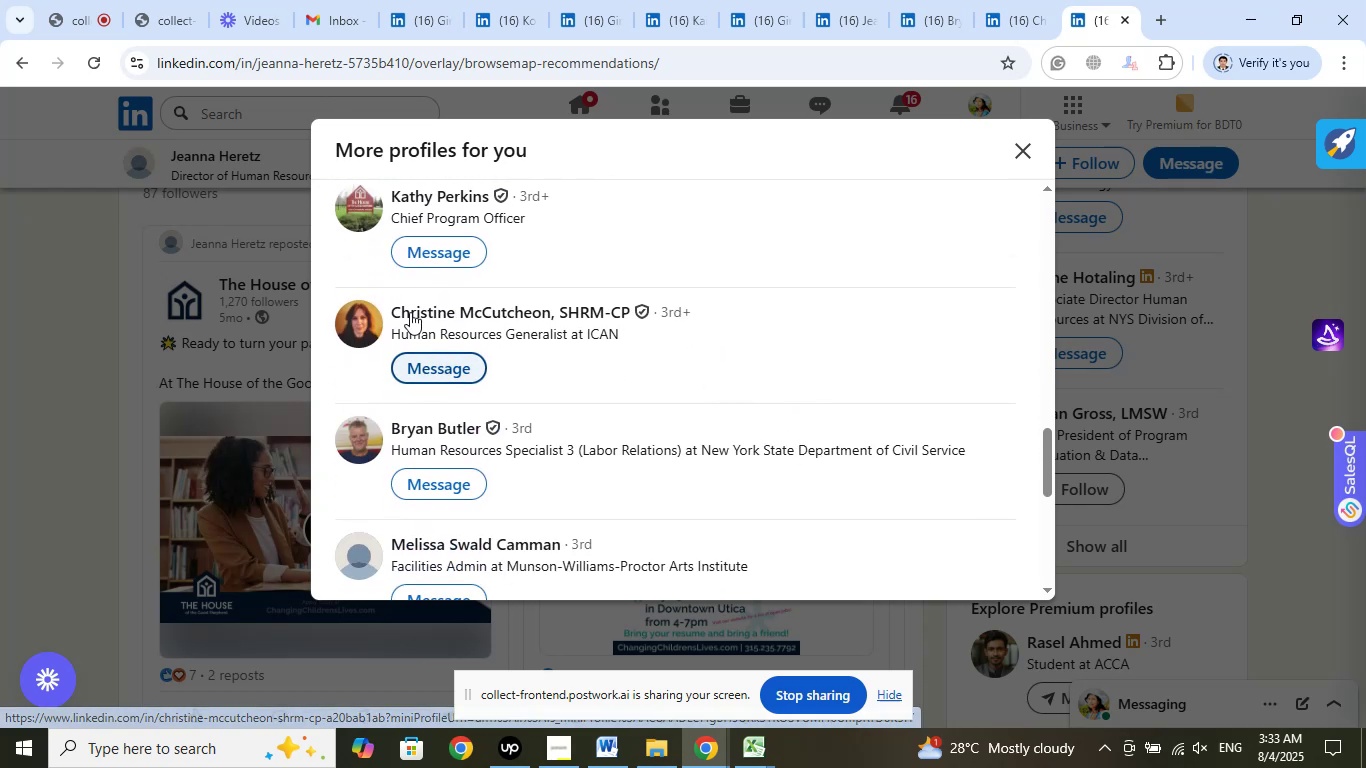 
wait(5.28)
 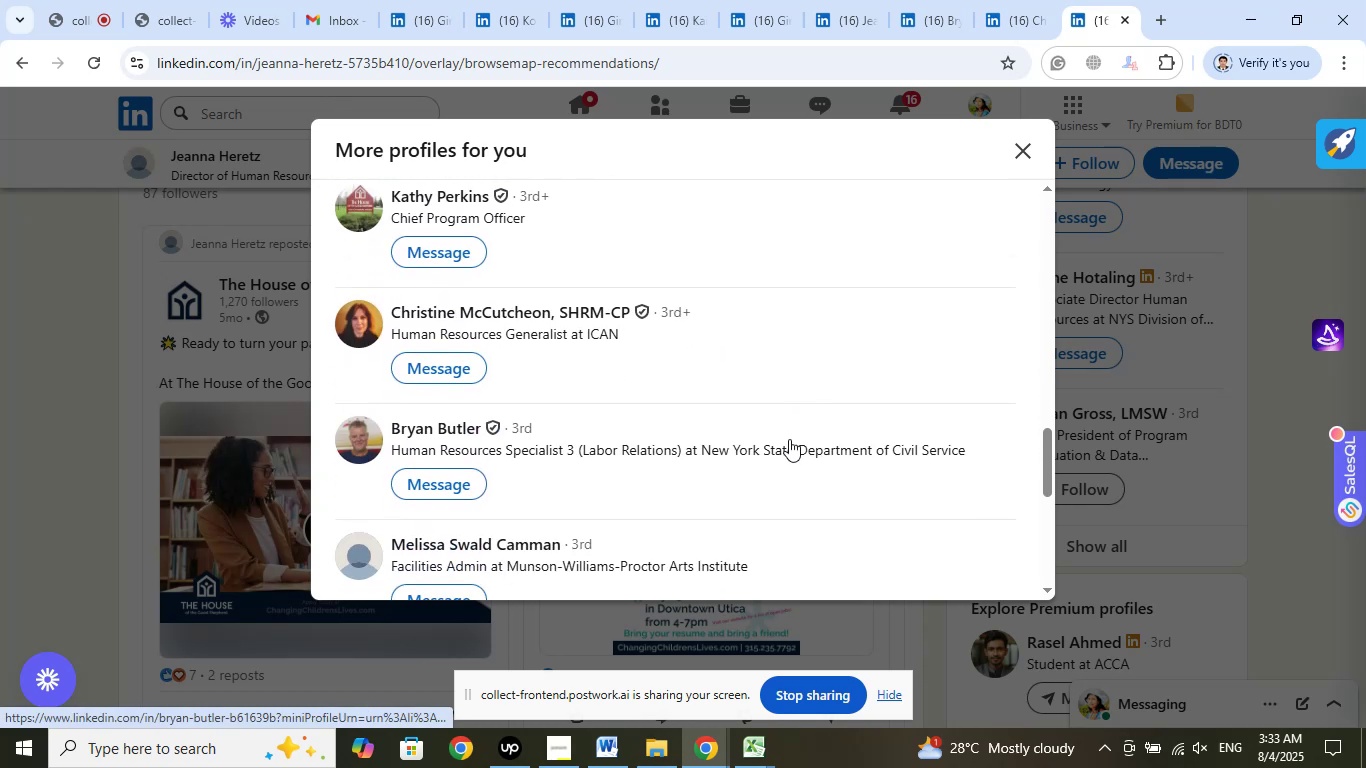 
left_click([498, 335])
 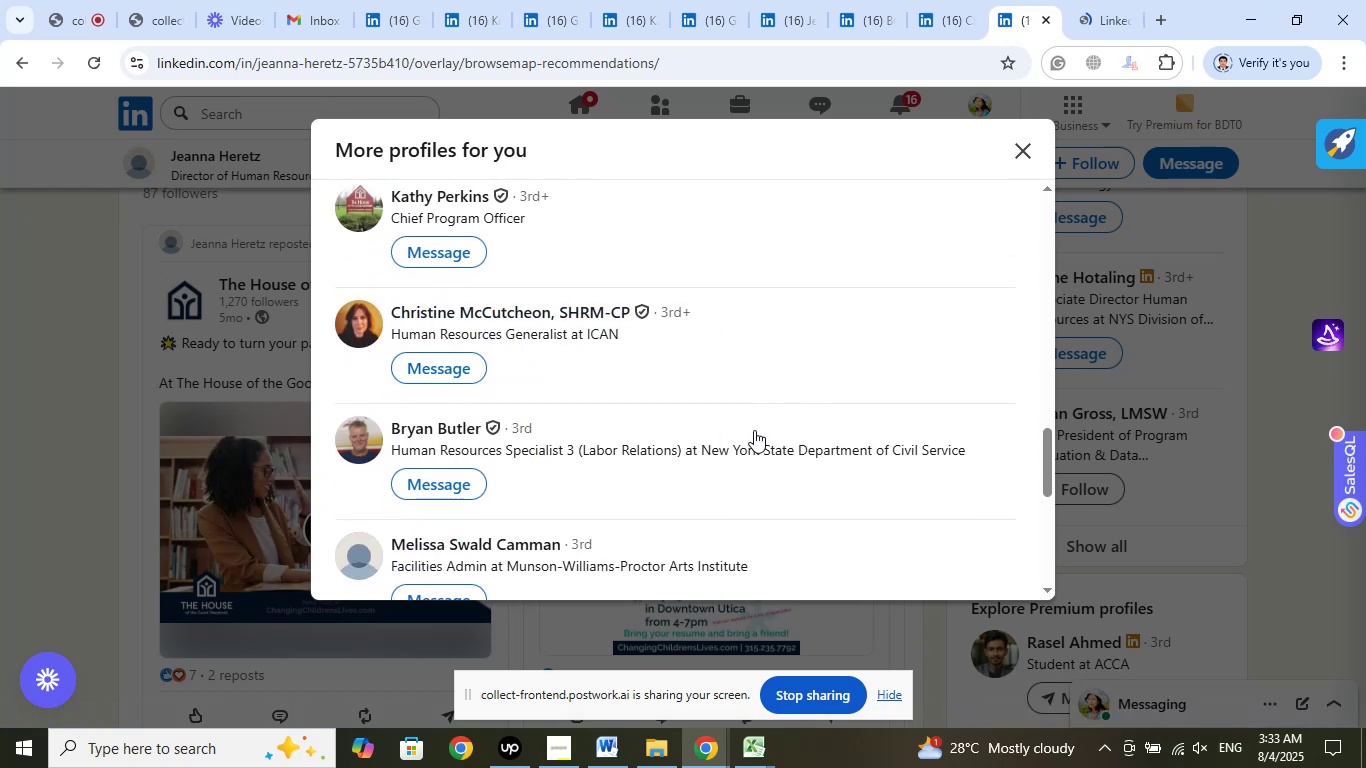 
scroll: coordinate [759, 477], scroll_direction: down, amount: 1.0
 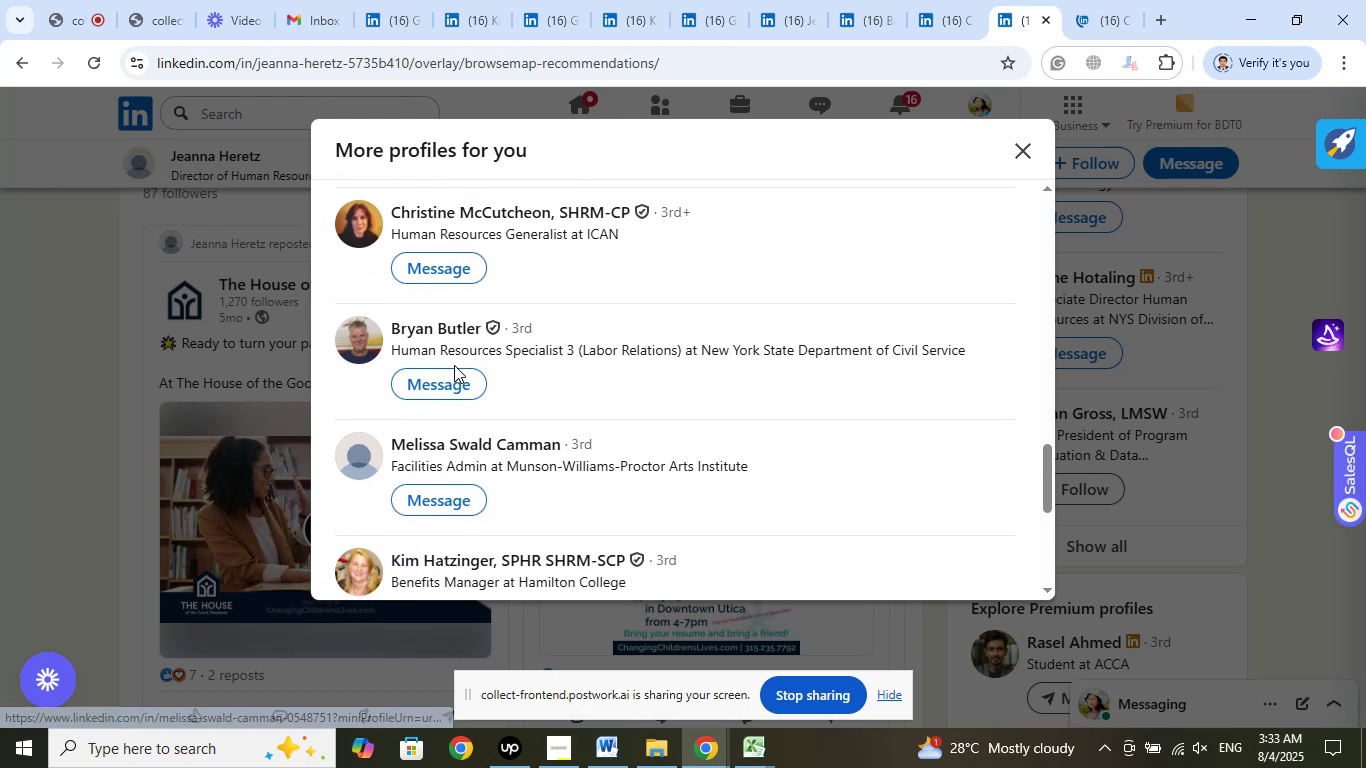 
wait(5.72)
 